 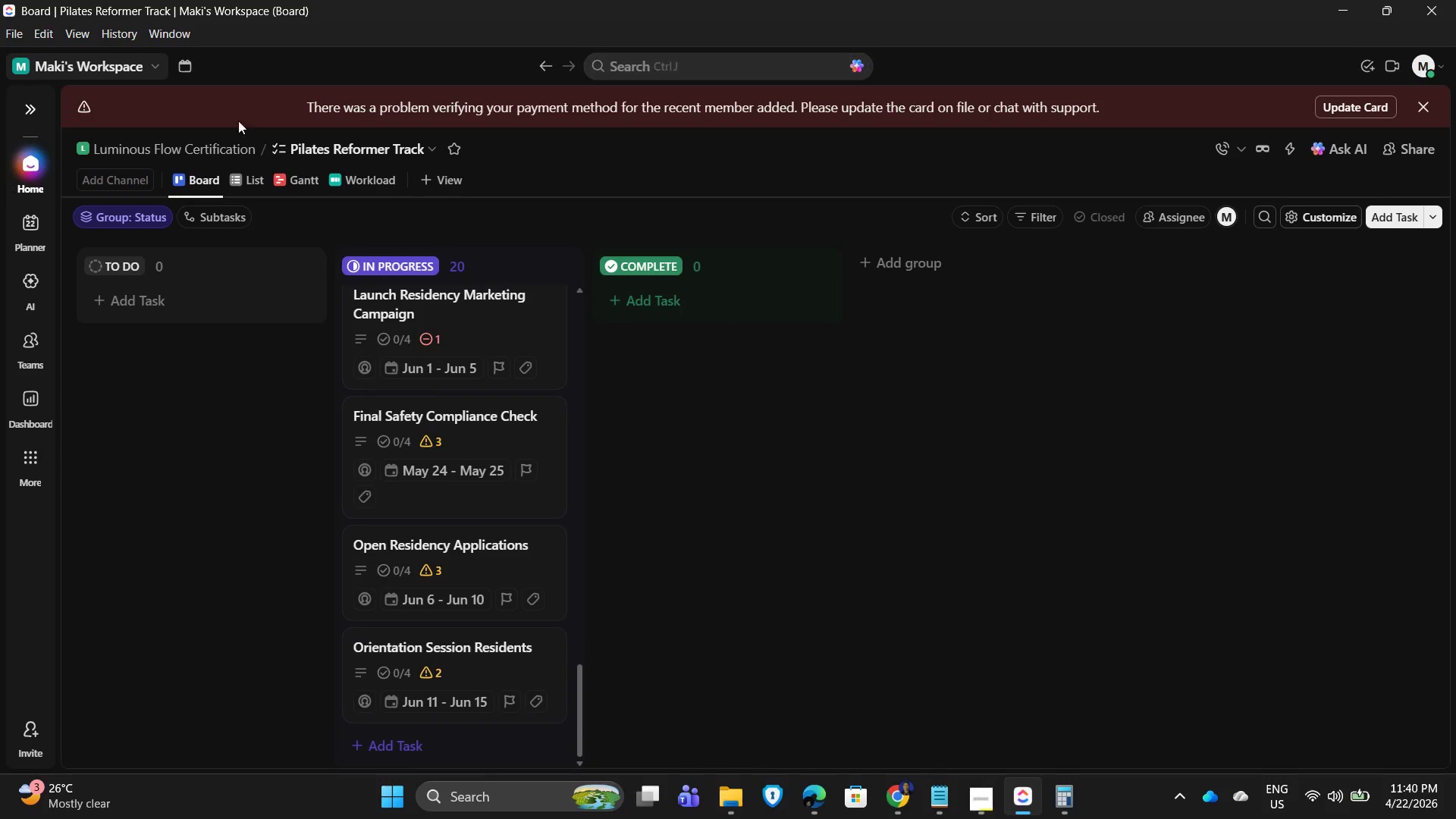 
left_click([374, 180])
 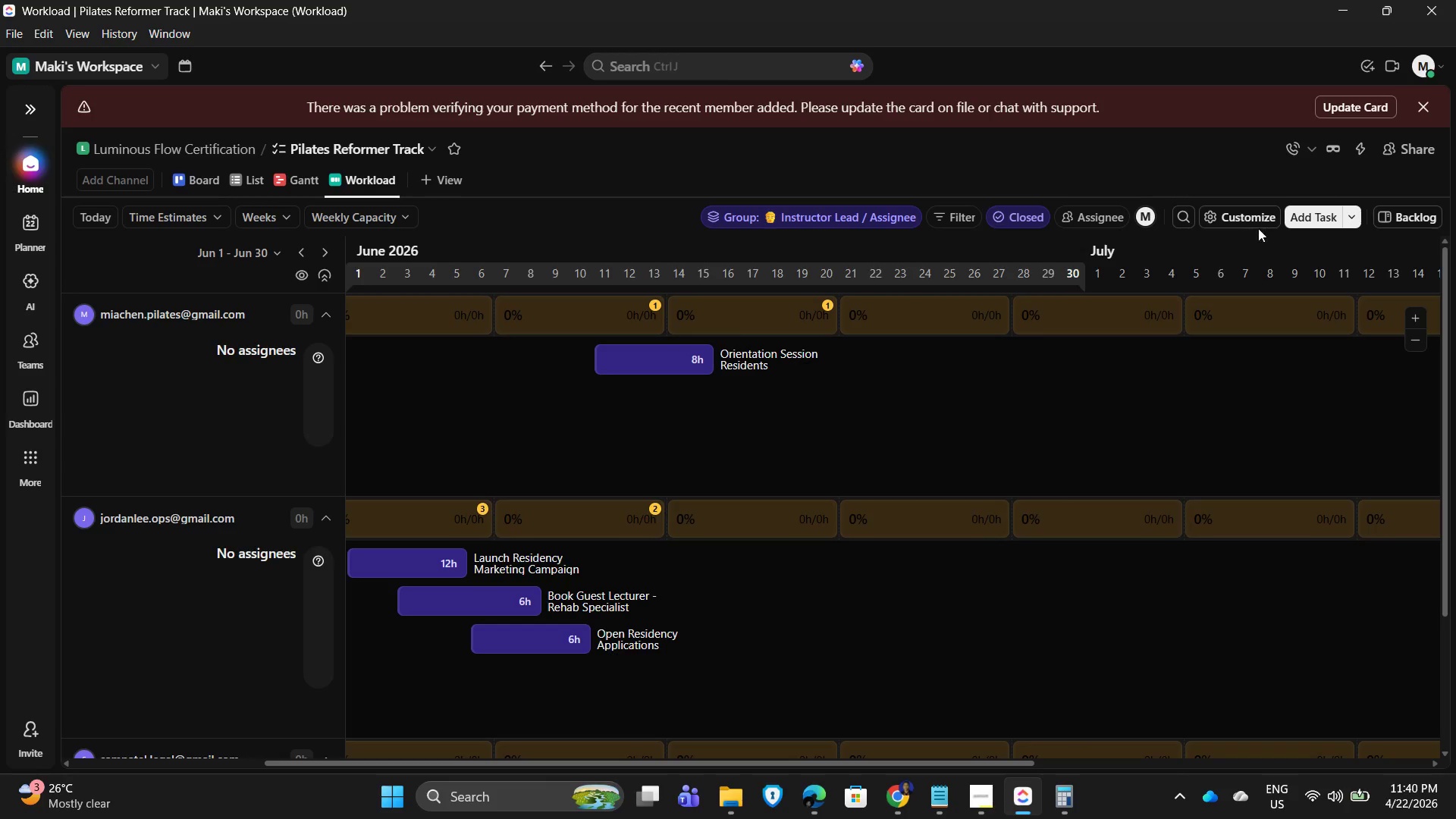 
wait(14.73)
 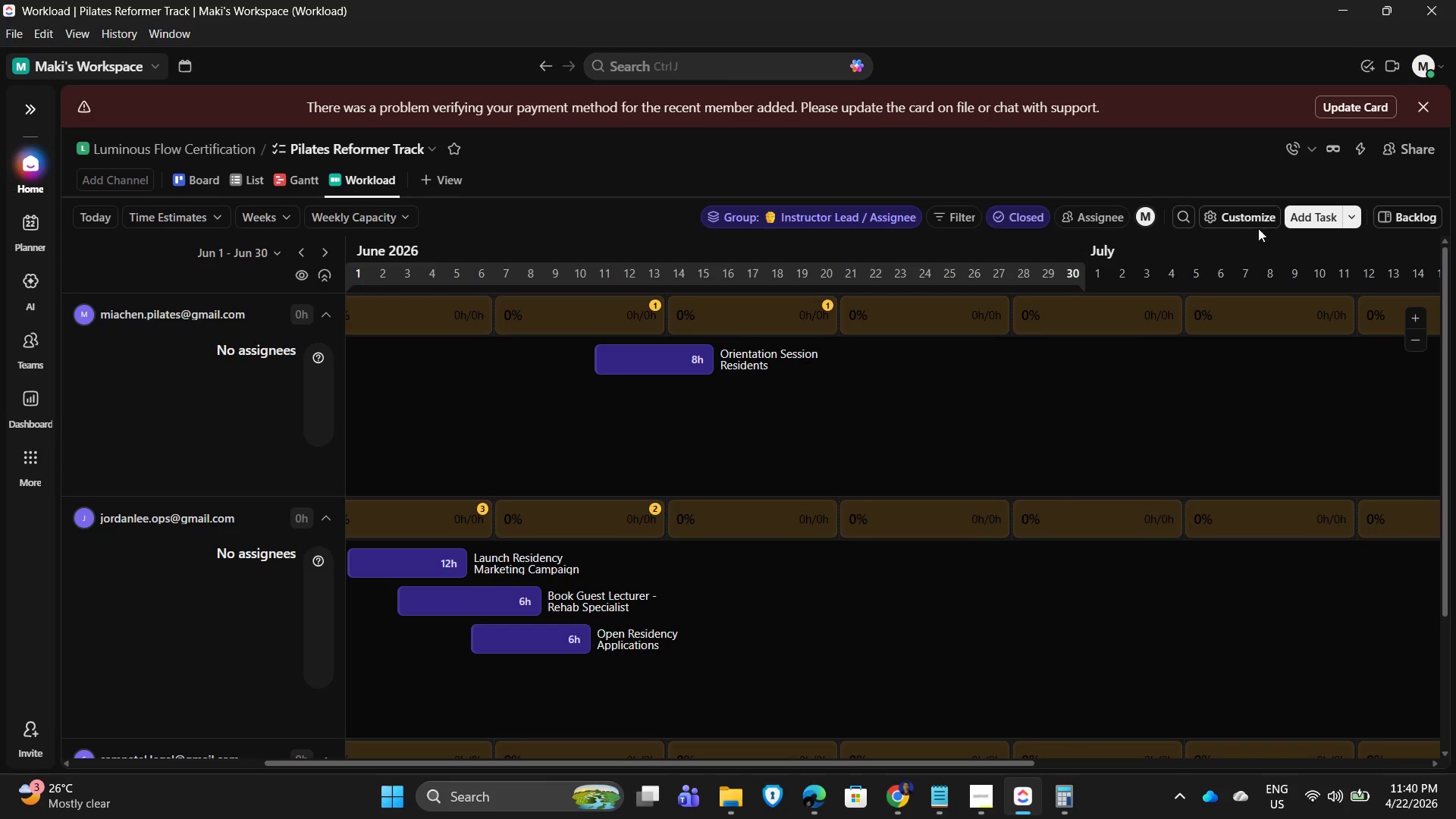 
mouse_move([1387, 365])
 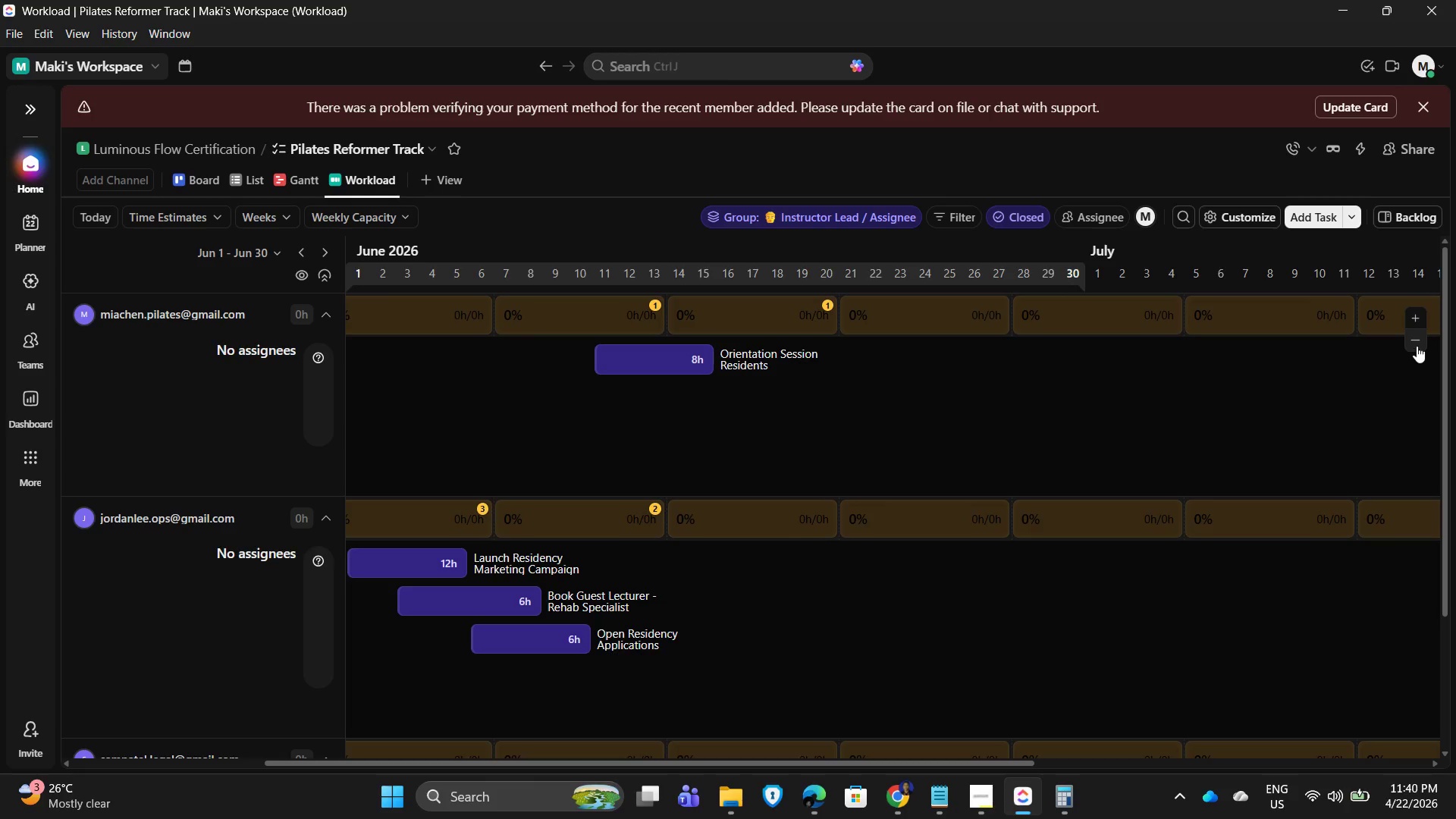 
left_click([1417, 346])
 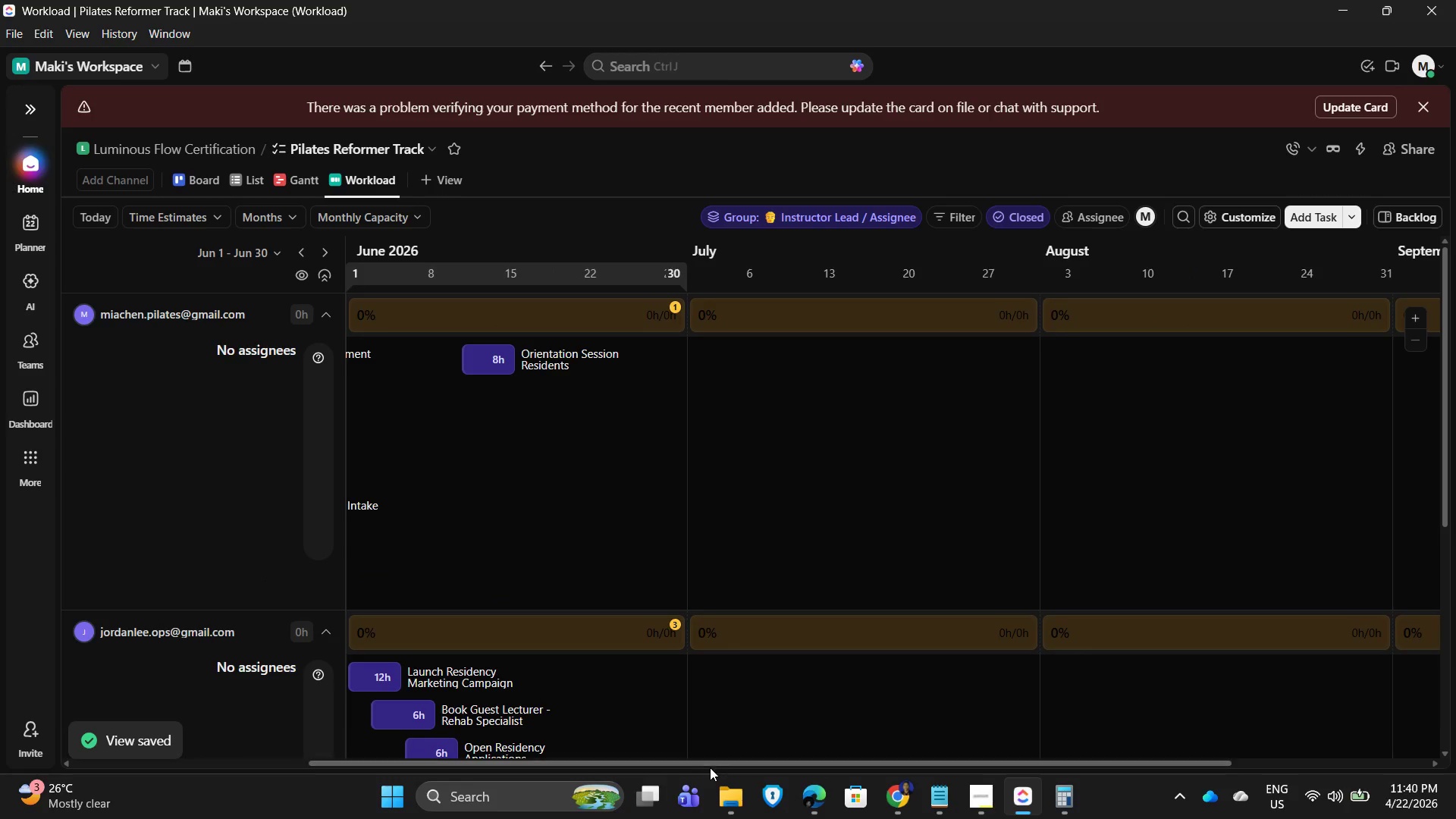 
left_click_drag(start_coordinate=[756, 767], to_coordinate=[409, 748])
 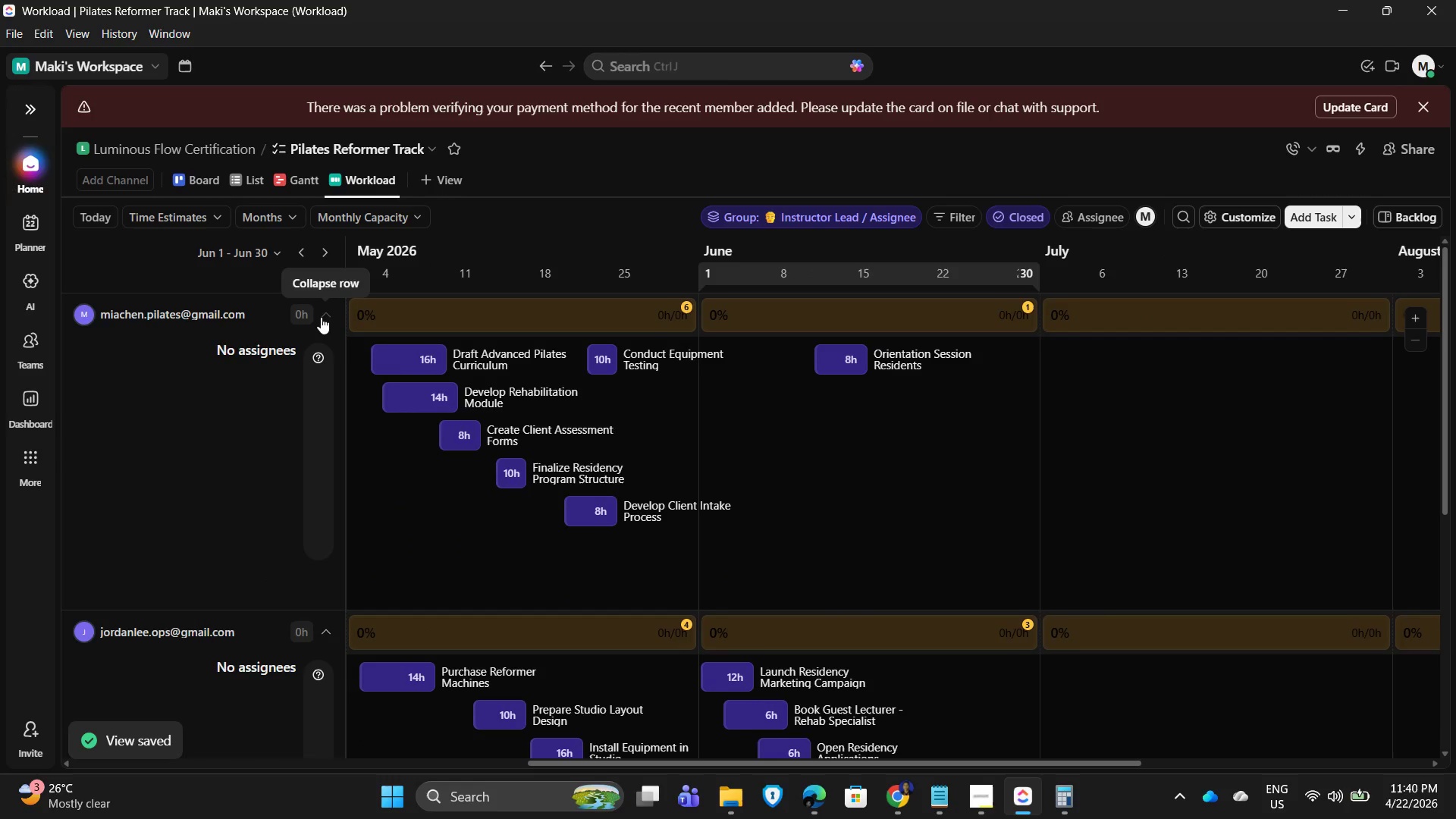 
left_click([322, 313])
 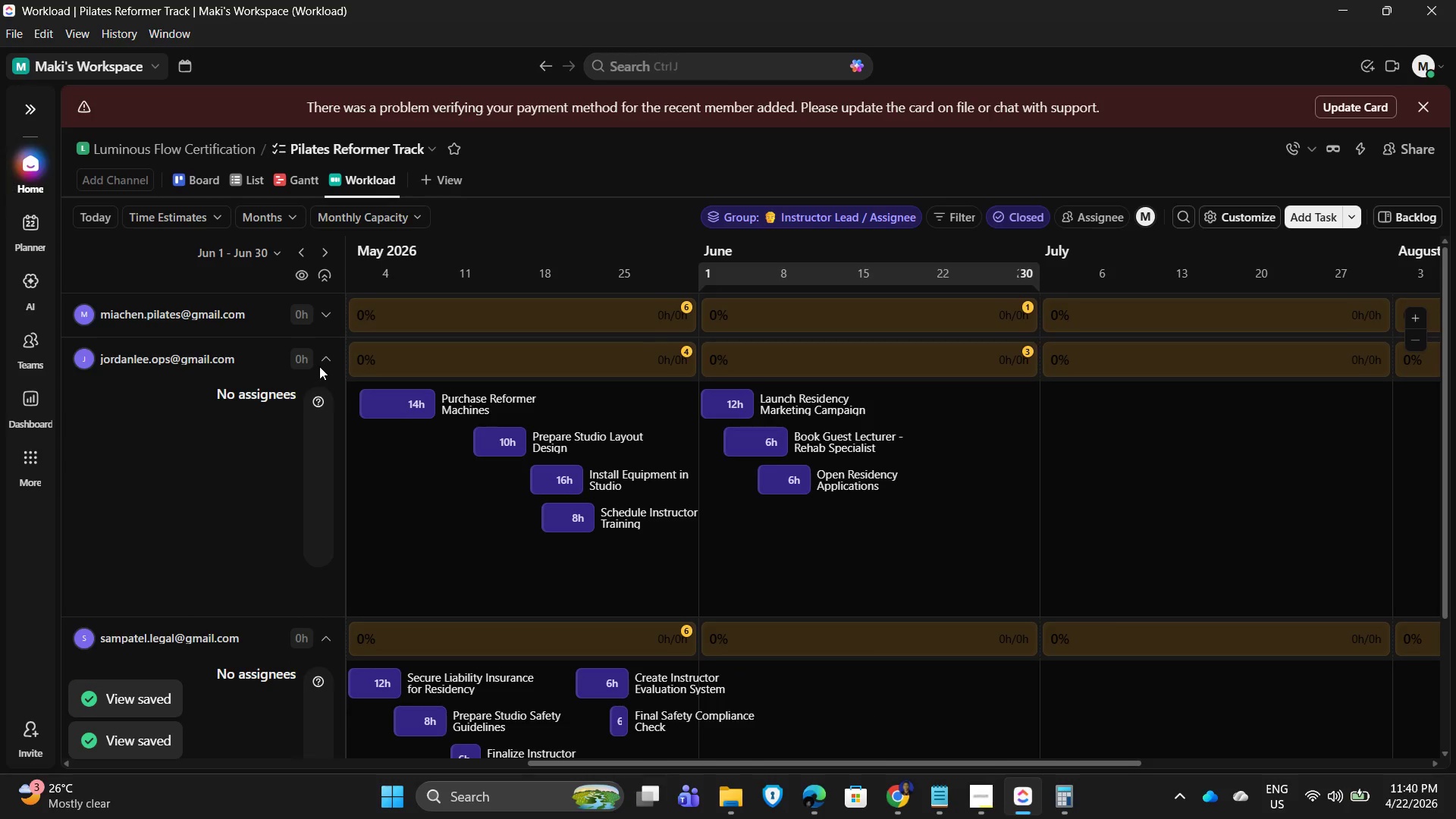 
left_click([327, 356])
 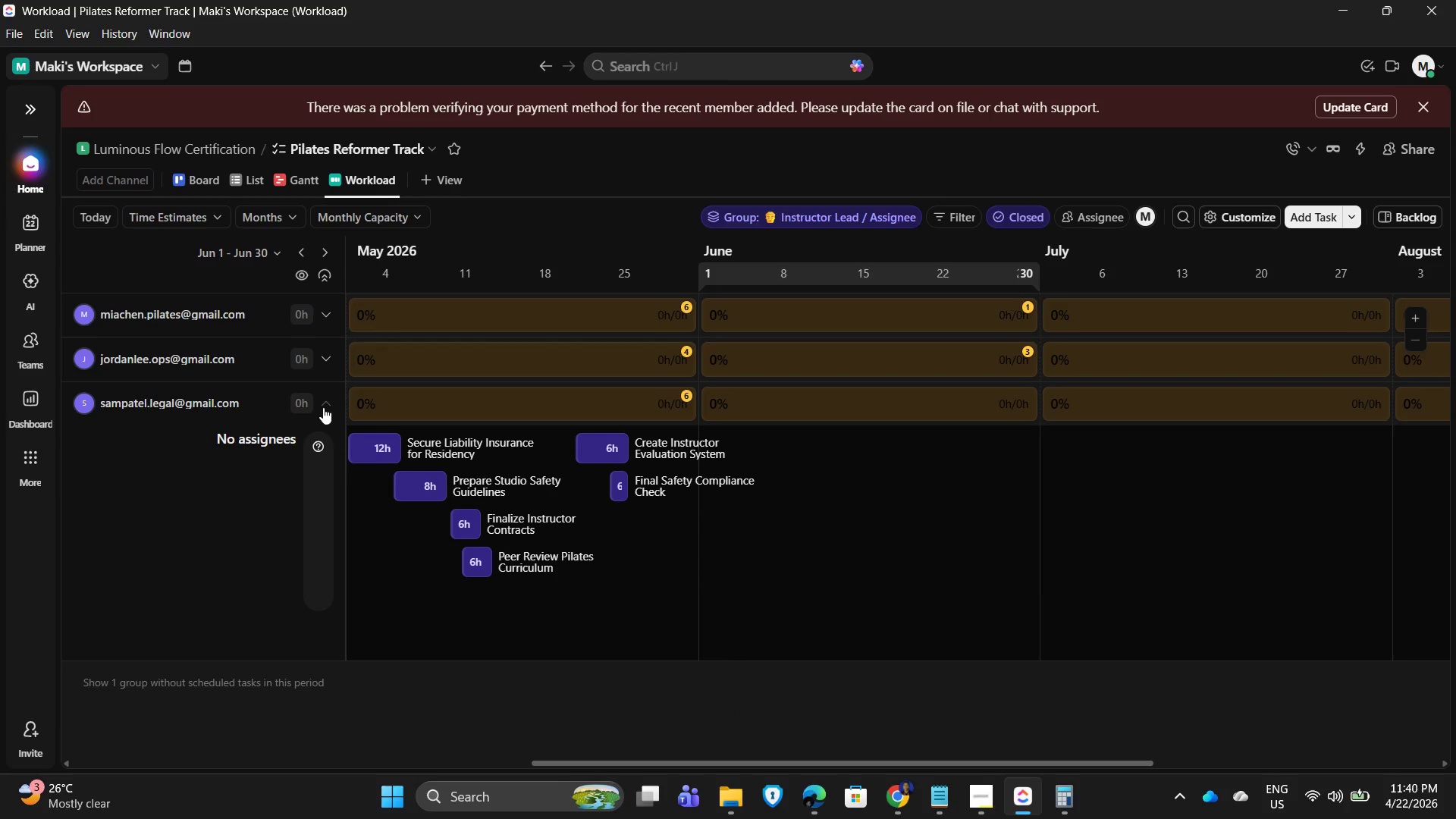 
left_click([322, 405])
 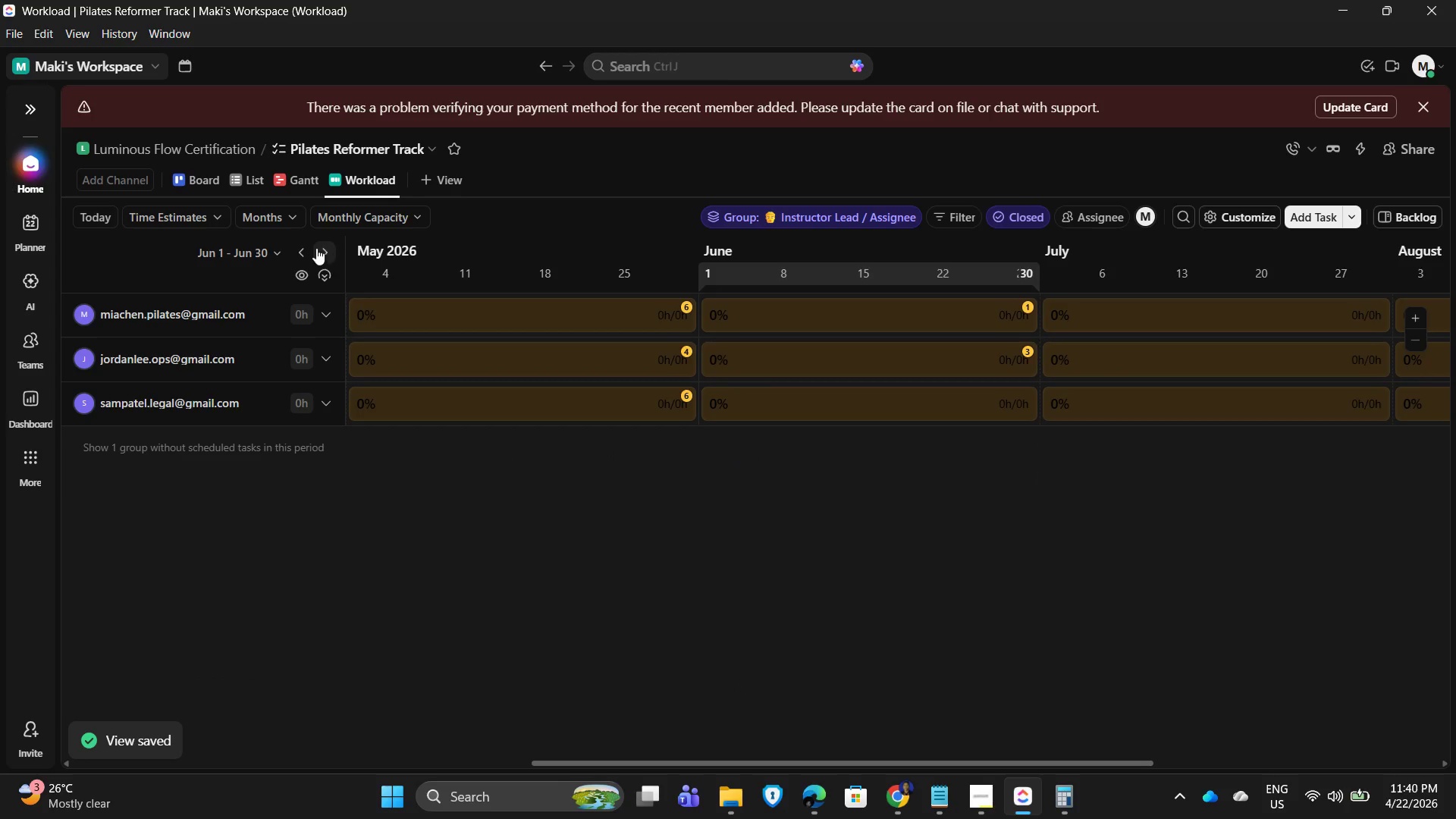 
left_click([298, 249])
 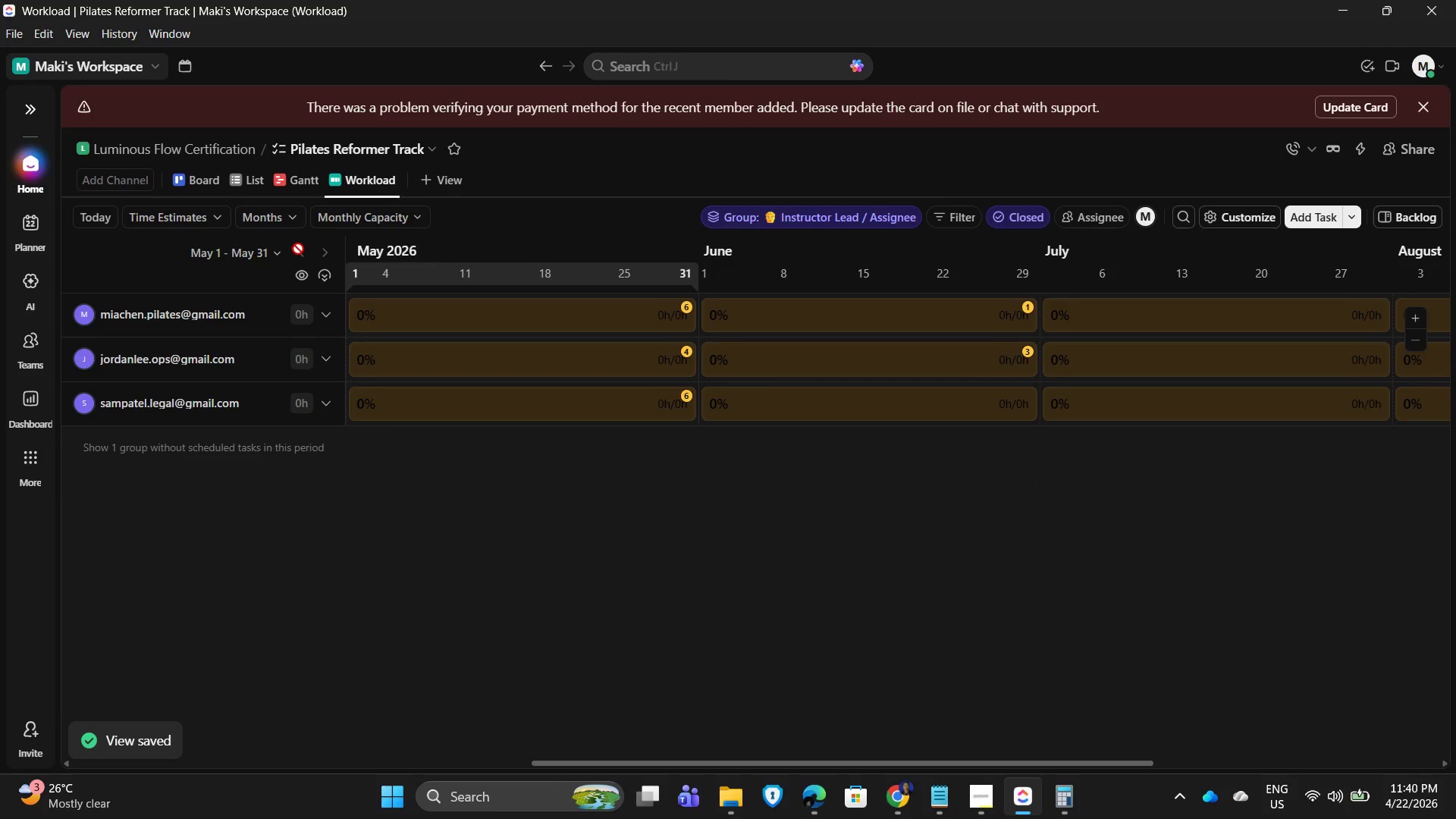 
left_click([298, 249])
 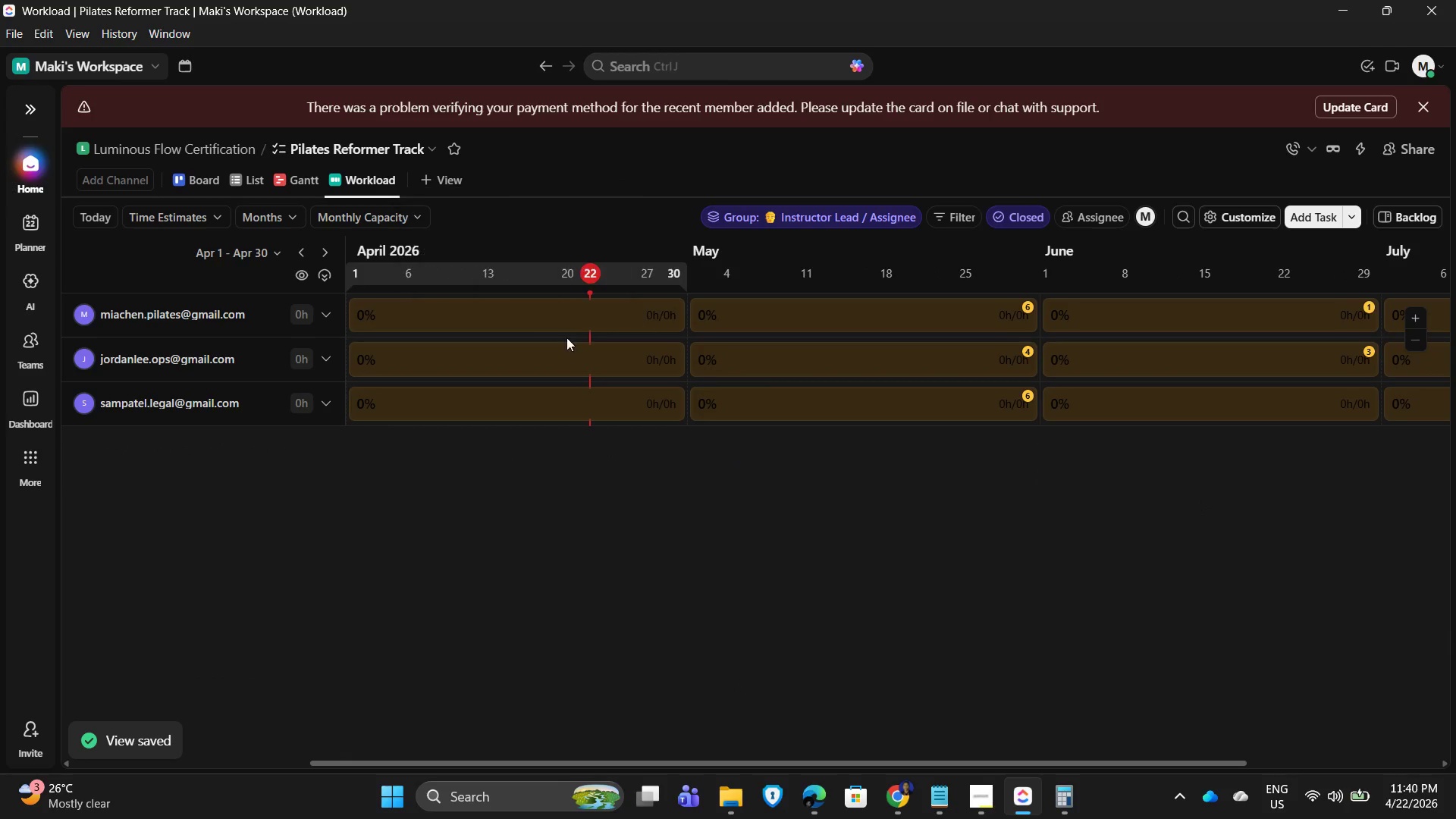 
left_click([971, 312])
 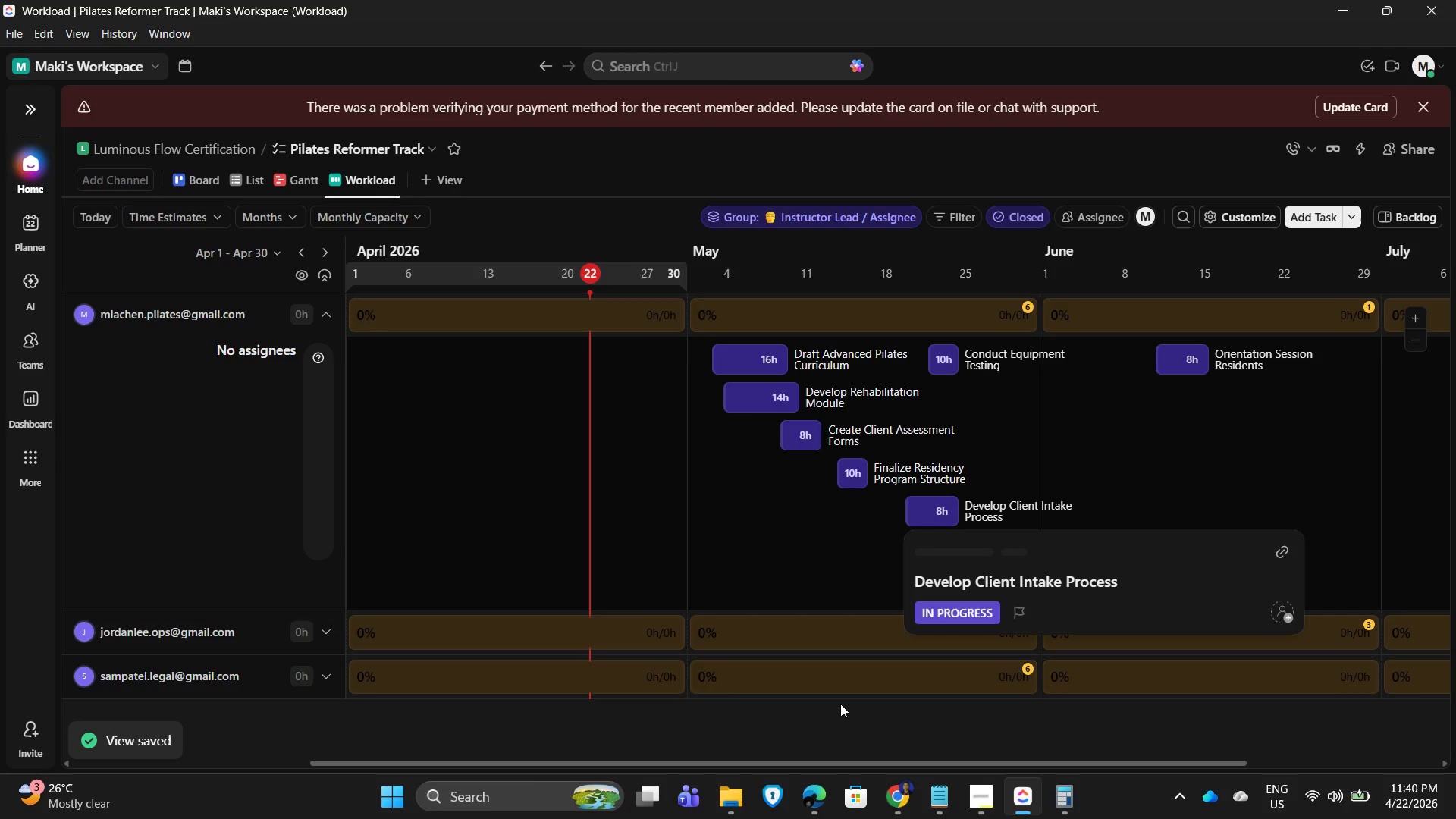 
left_click_drag(start_coordinate=[824, 760], to_coordinate=[925, 770])
 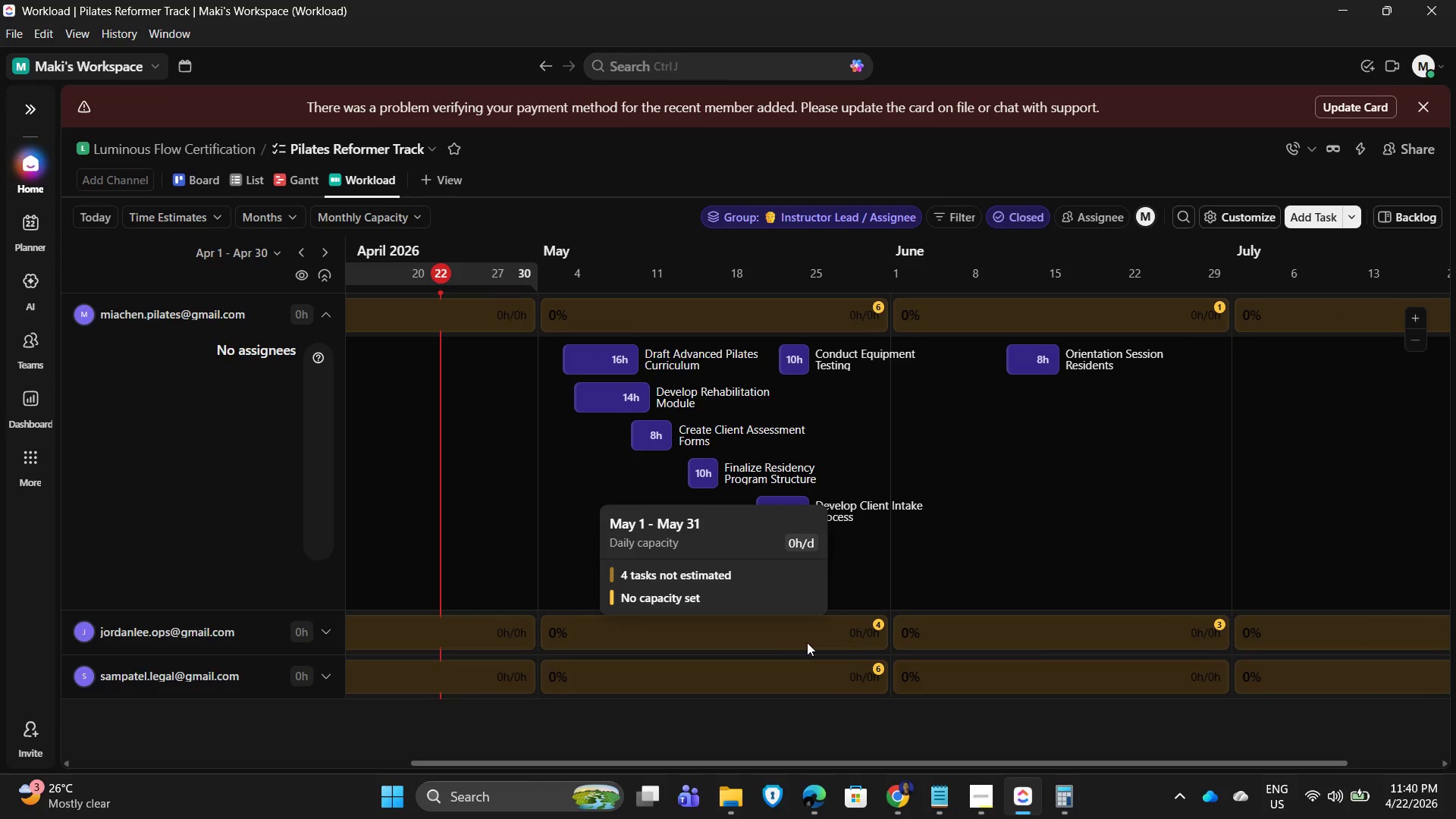 
left_click([728, 640])
 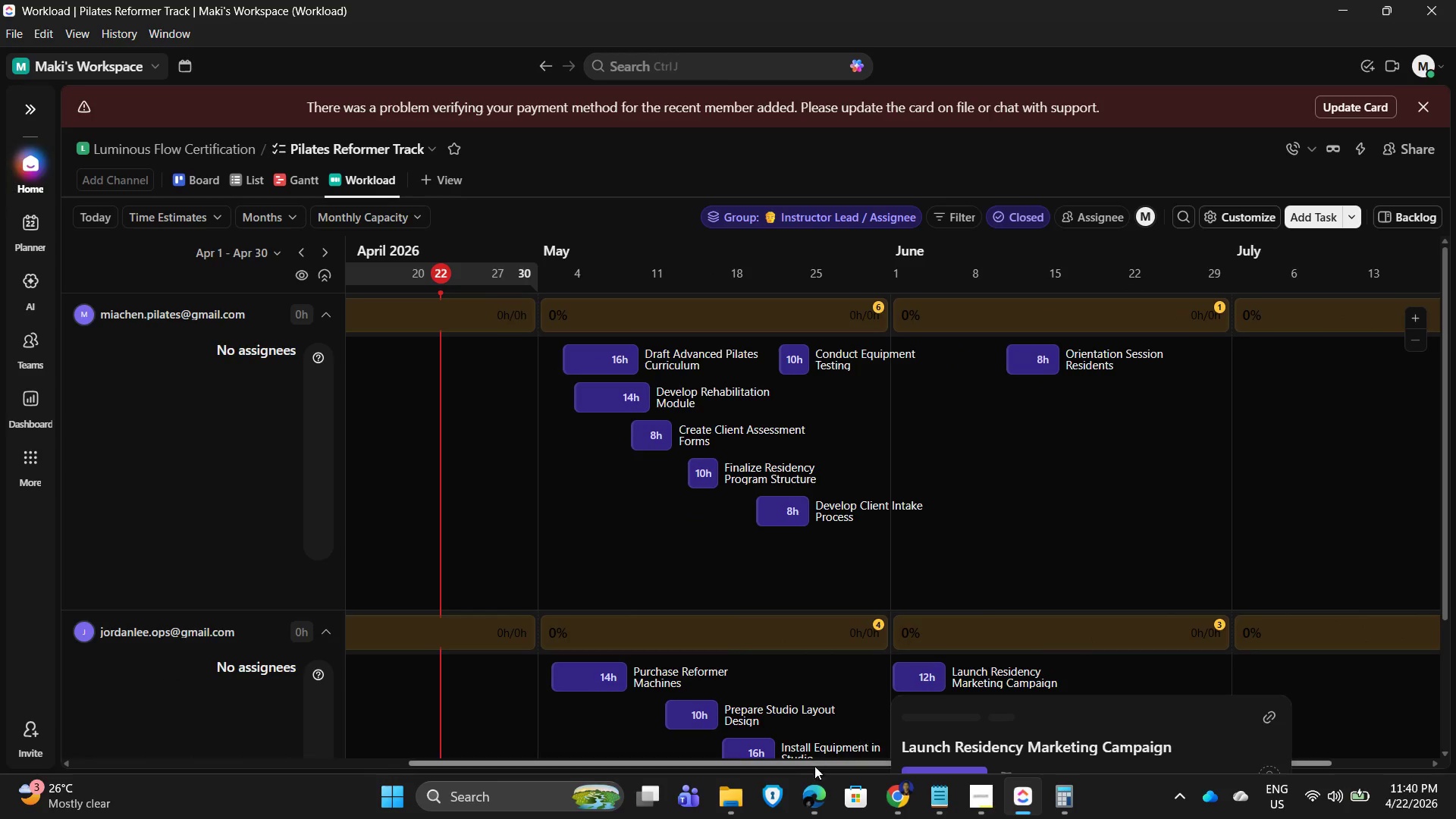 
scroll: coordinate [831, 676], scroll_direction: down, amount: 8.0
 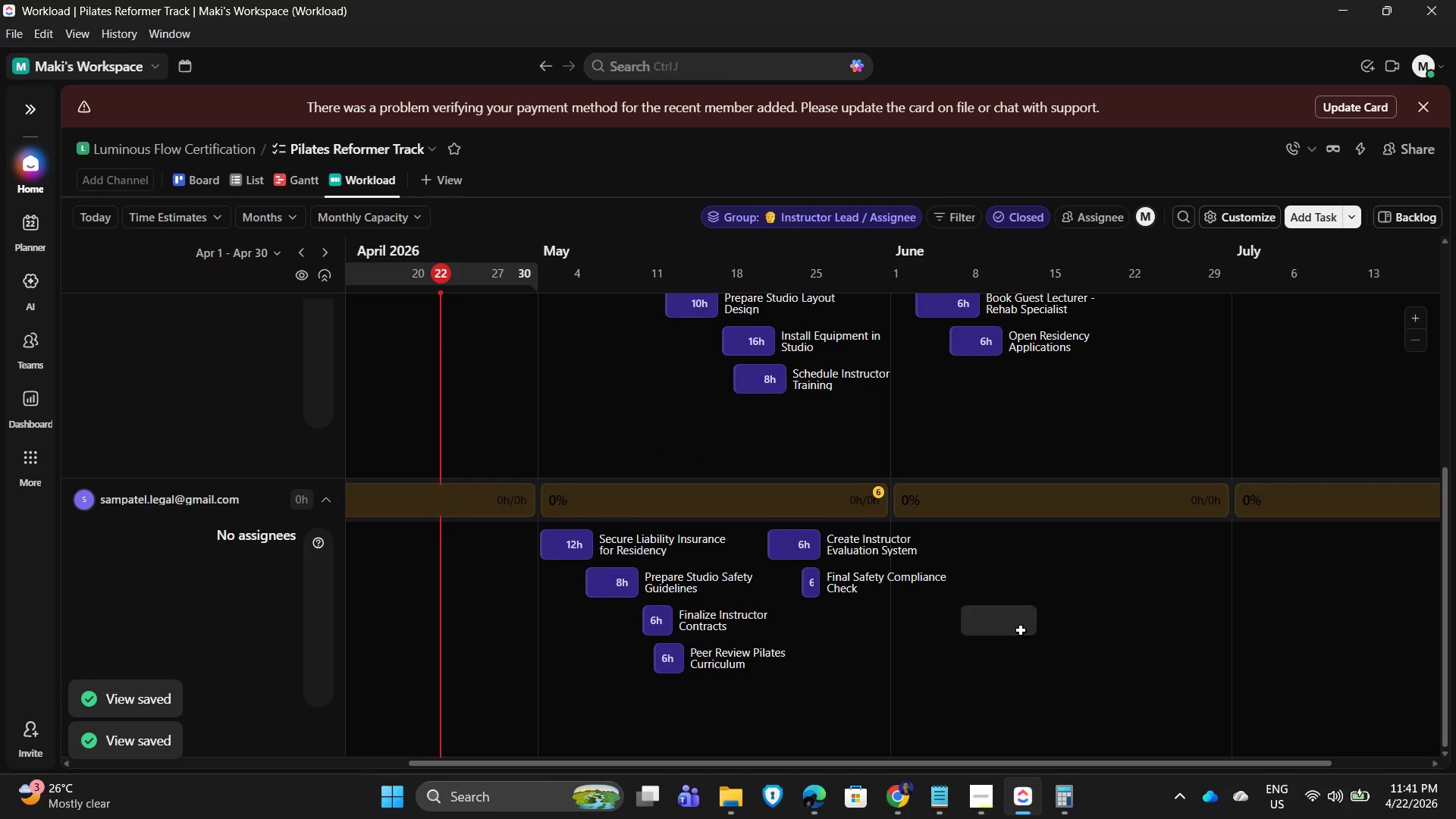 
scroll: coordinate [1117, 648], scroll_direction: up, amount: 7.0
 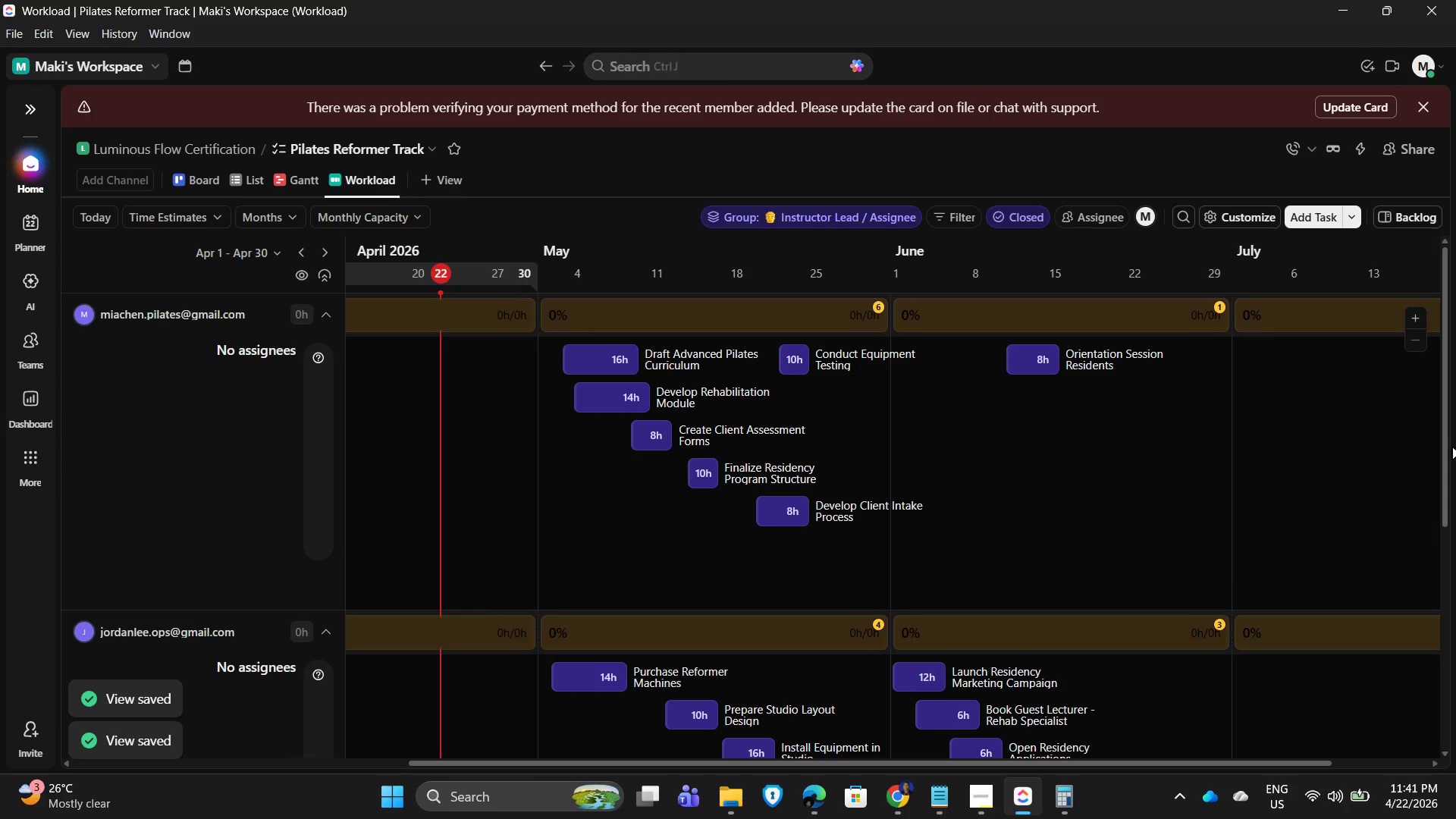 
key(PrintScreen)
 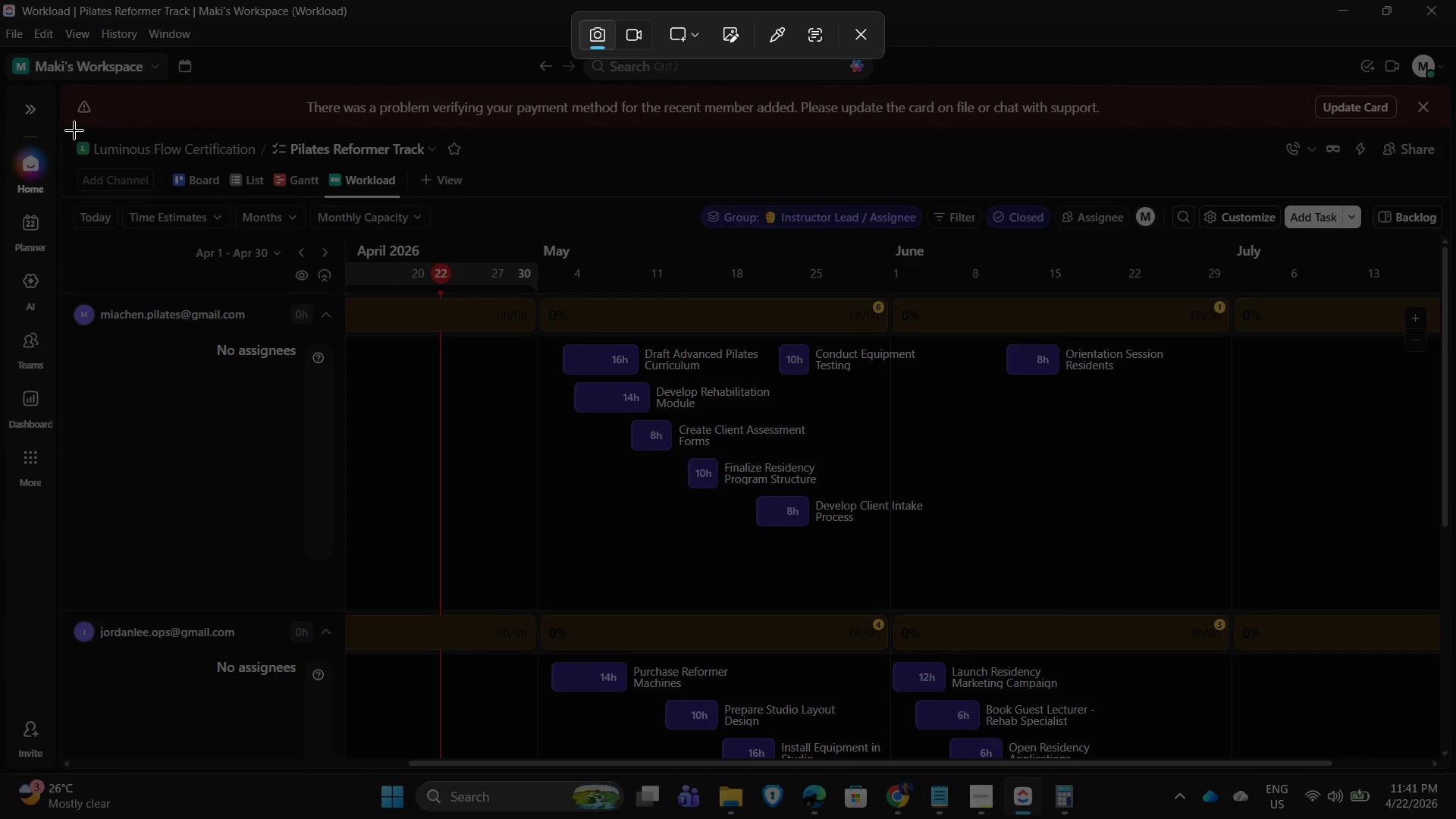 
left_click_drag(start_coordinate=[69, 127], to_coordinate=[1454, 768])
 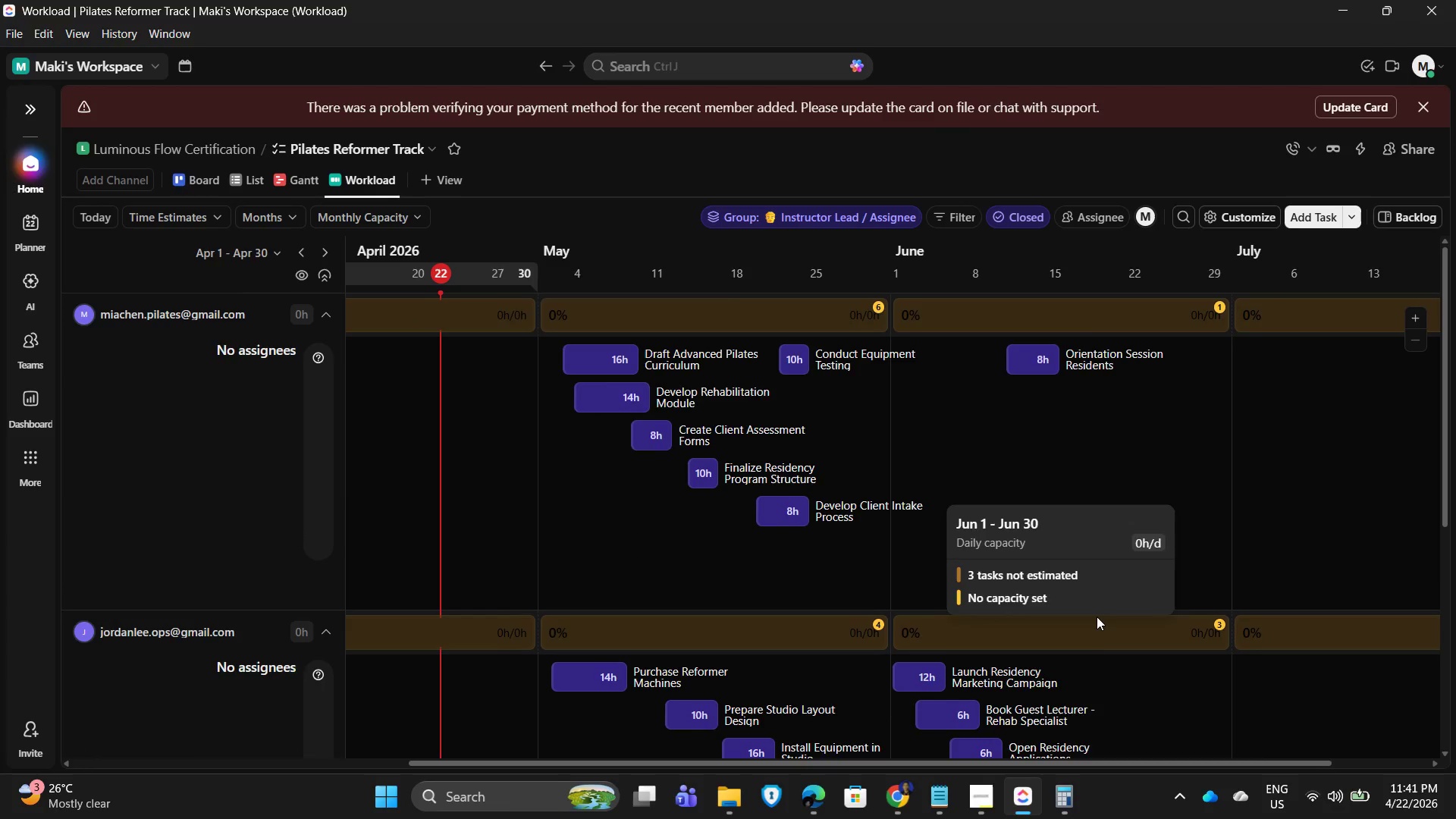 
scroll: coordinate [1131, 588], scroll_direction: down, amount: 2.0
 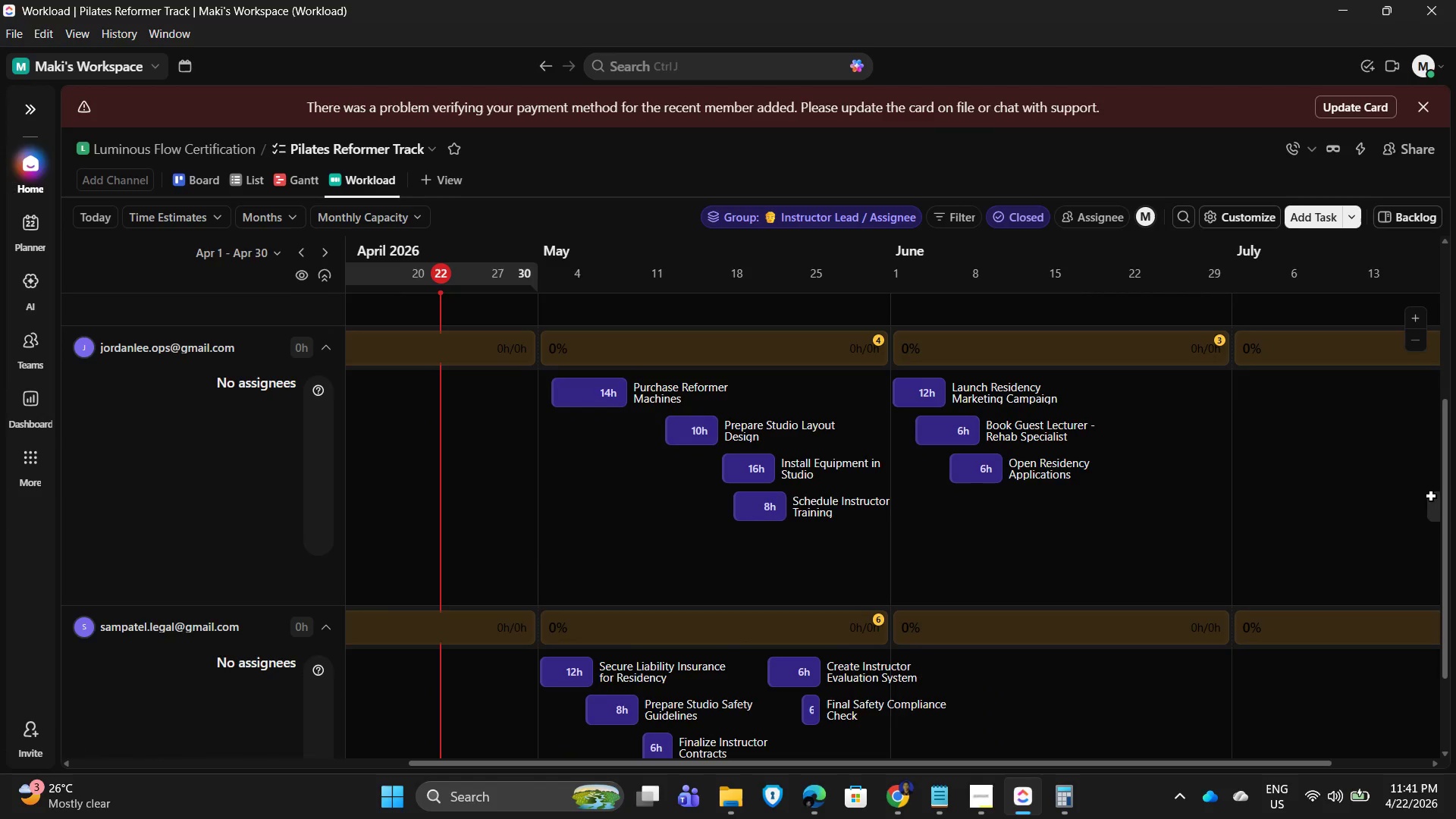 
left_click_drag(start_coordinate=[1446, 490], to_coordinate=[1451, 510])
 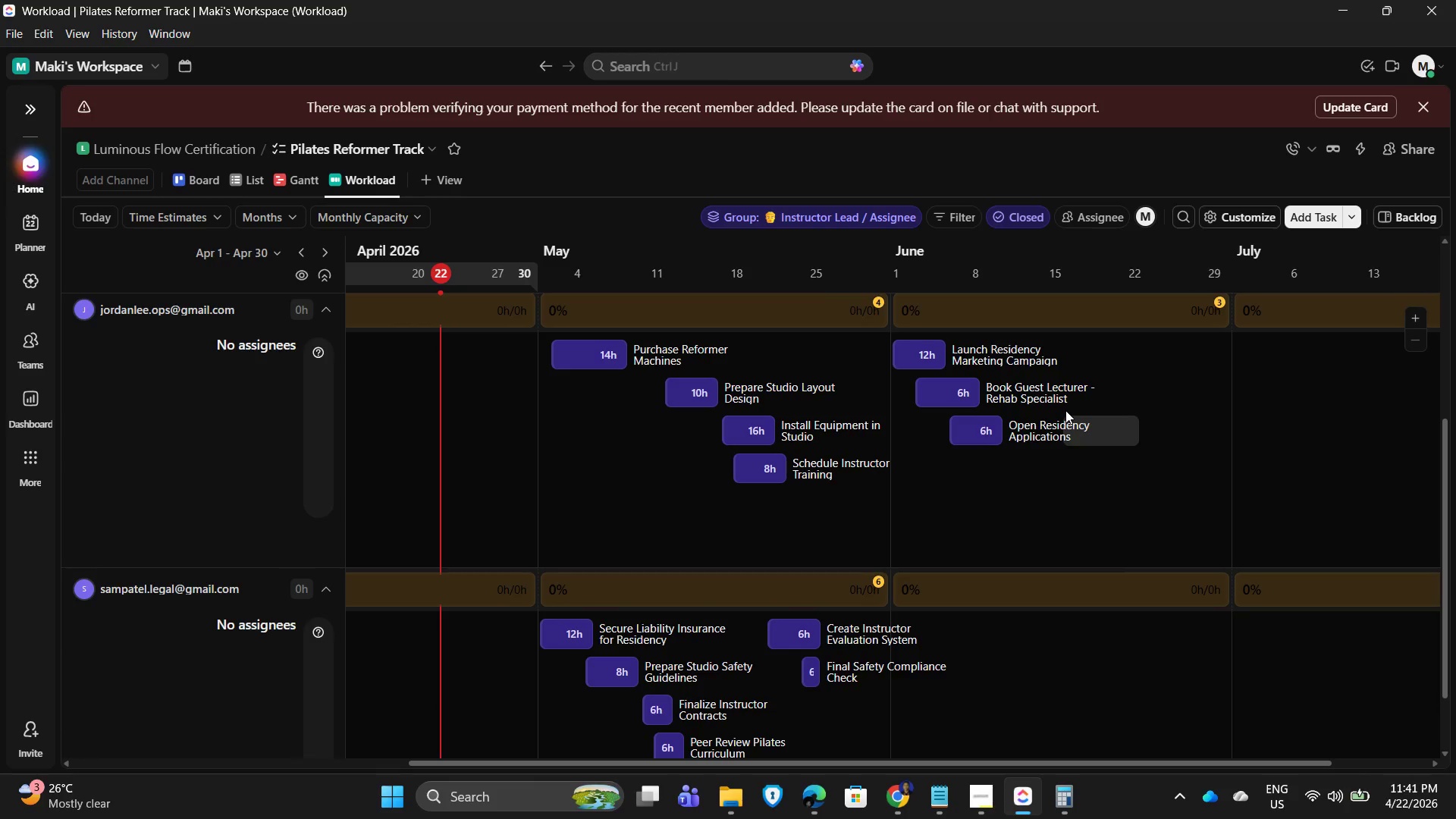 
key(PrintScreen)
 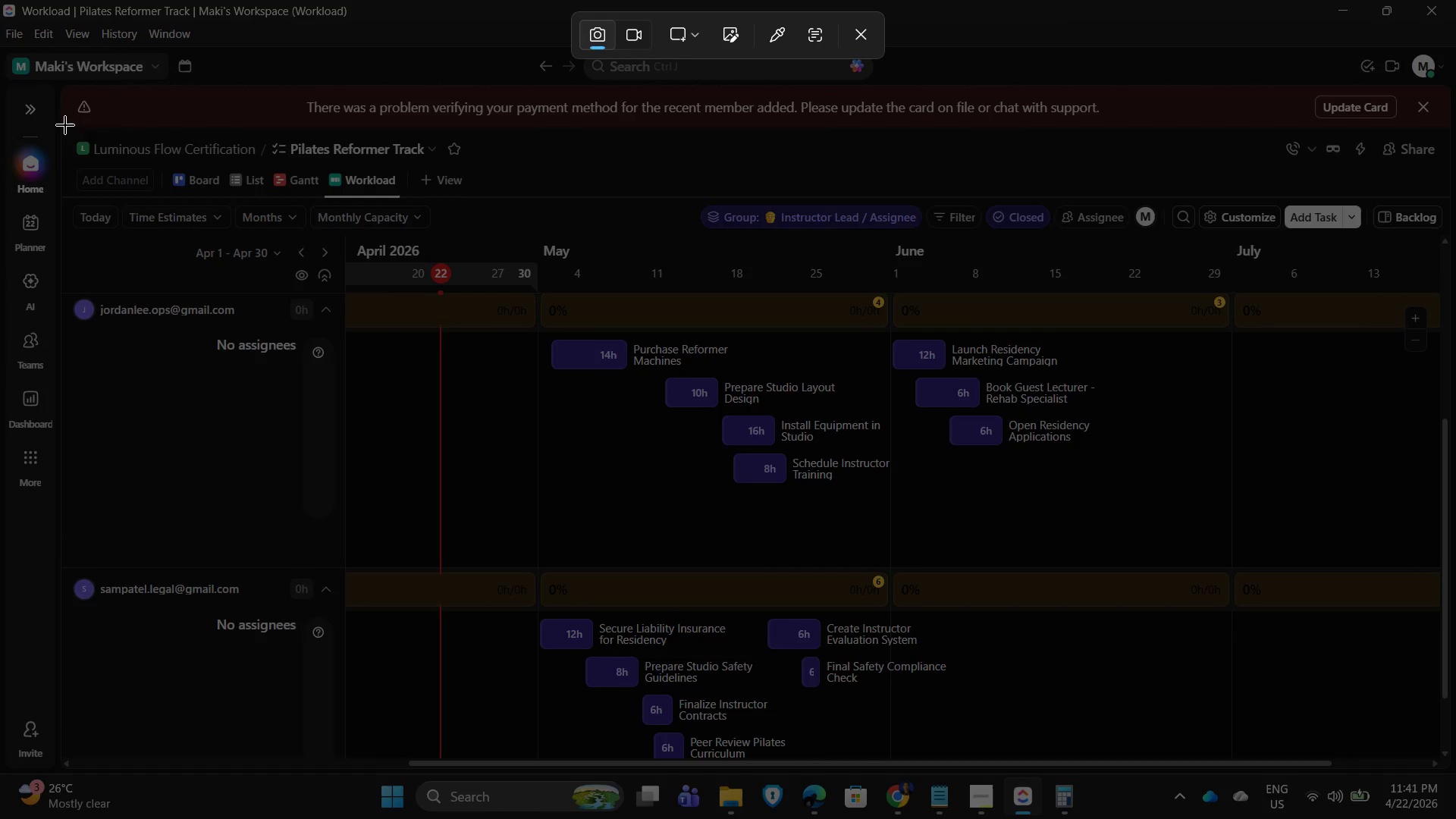 
left_click_drag(start_coordinate=[66, 127], to_coordinate=[1445, 761])
 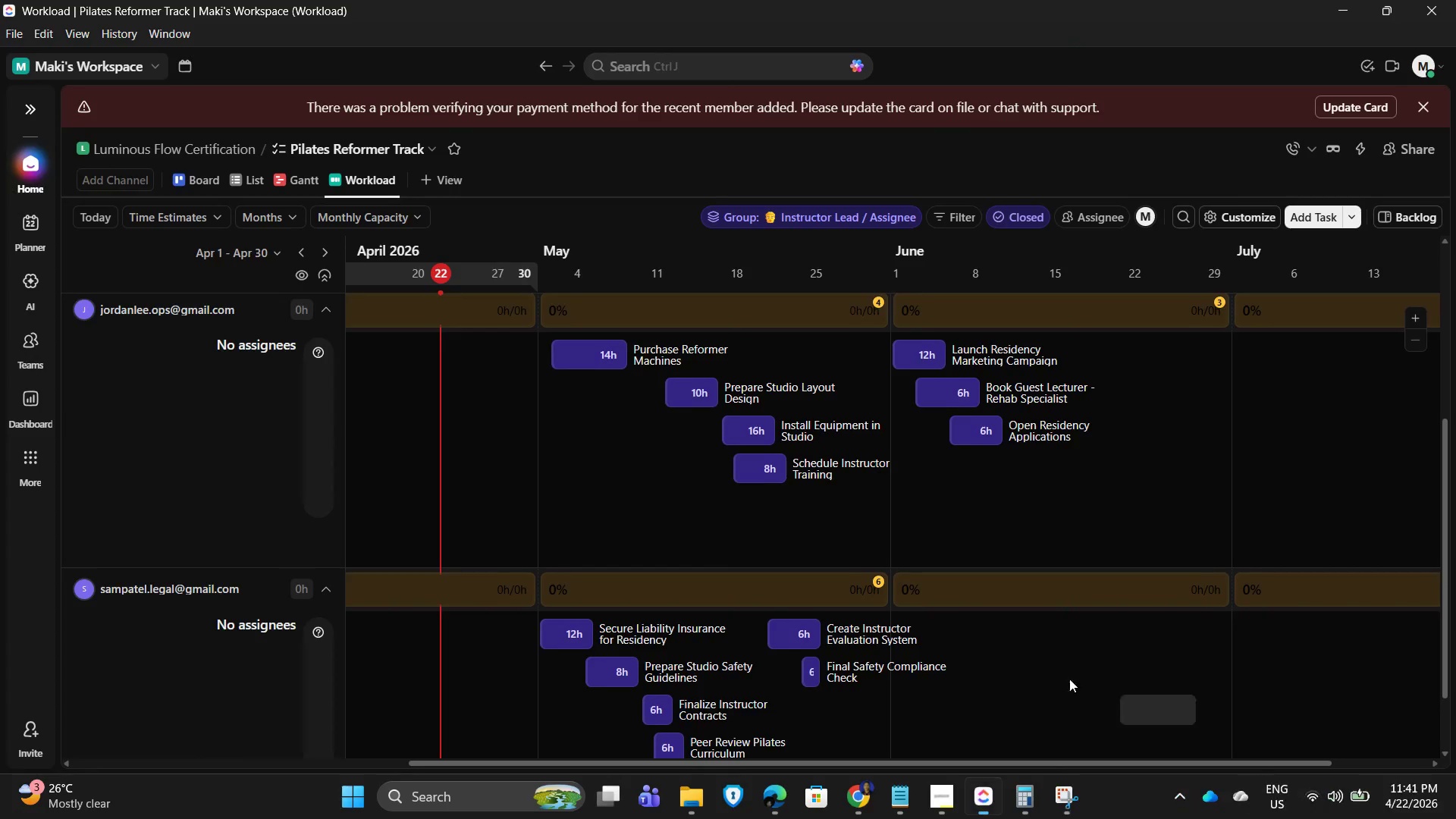 
scroll: coordinate [1053, 663], scroll_direction: down, amount: 5.0
 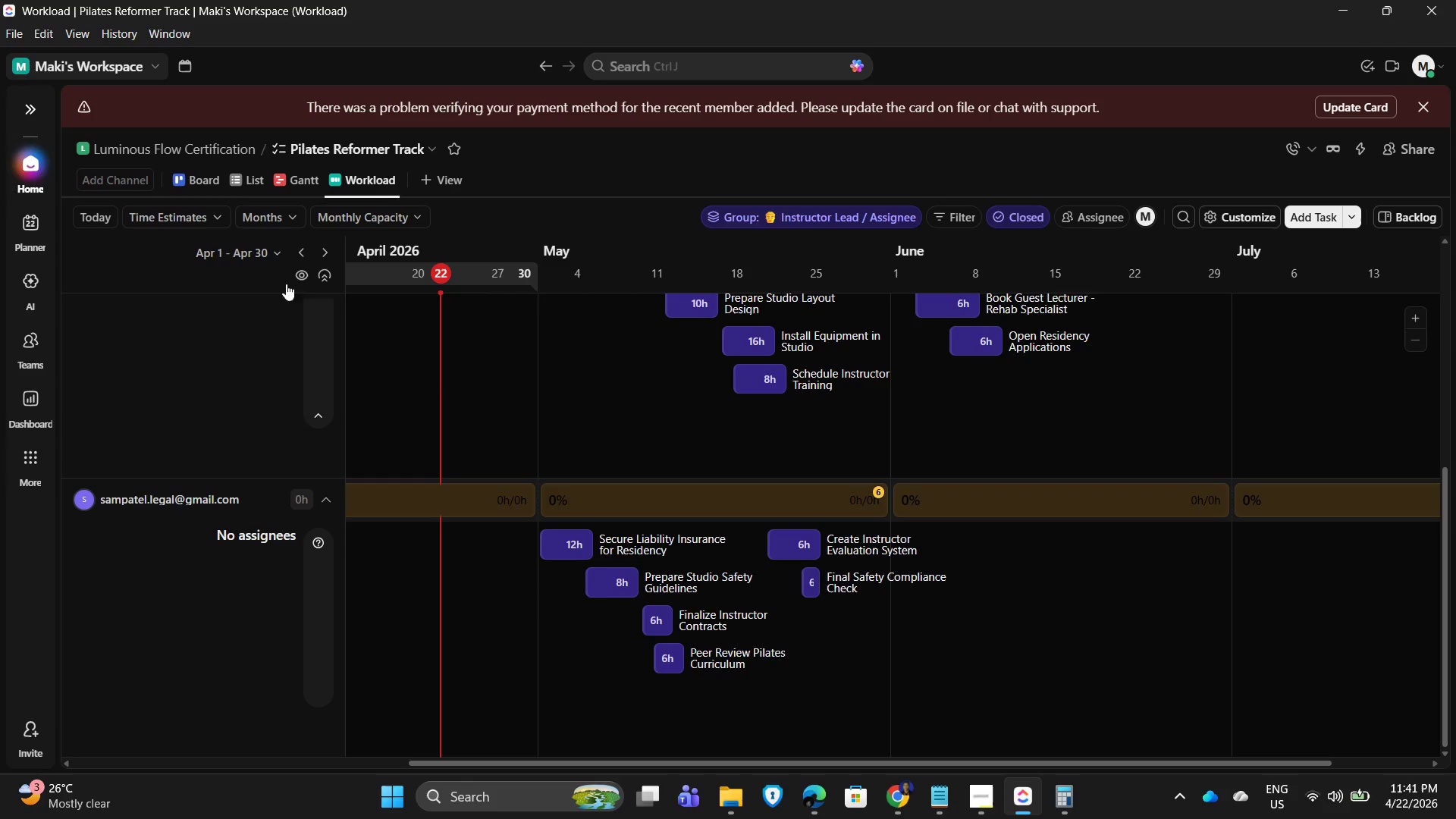 
left_click([329, 249])
 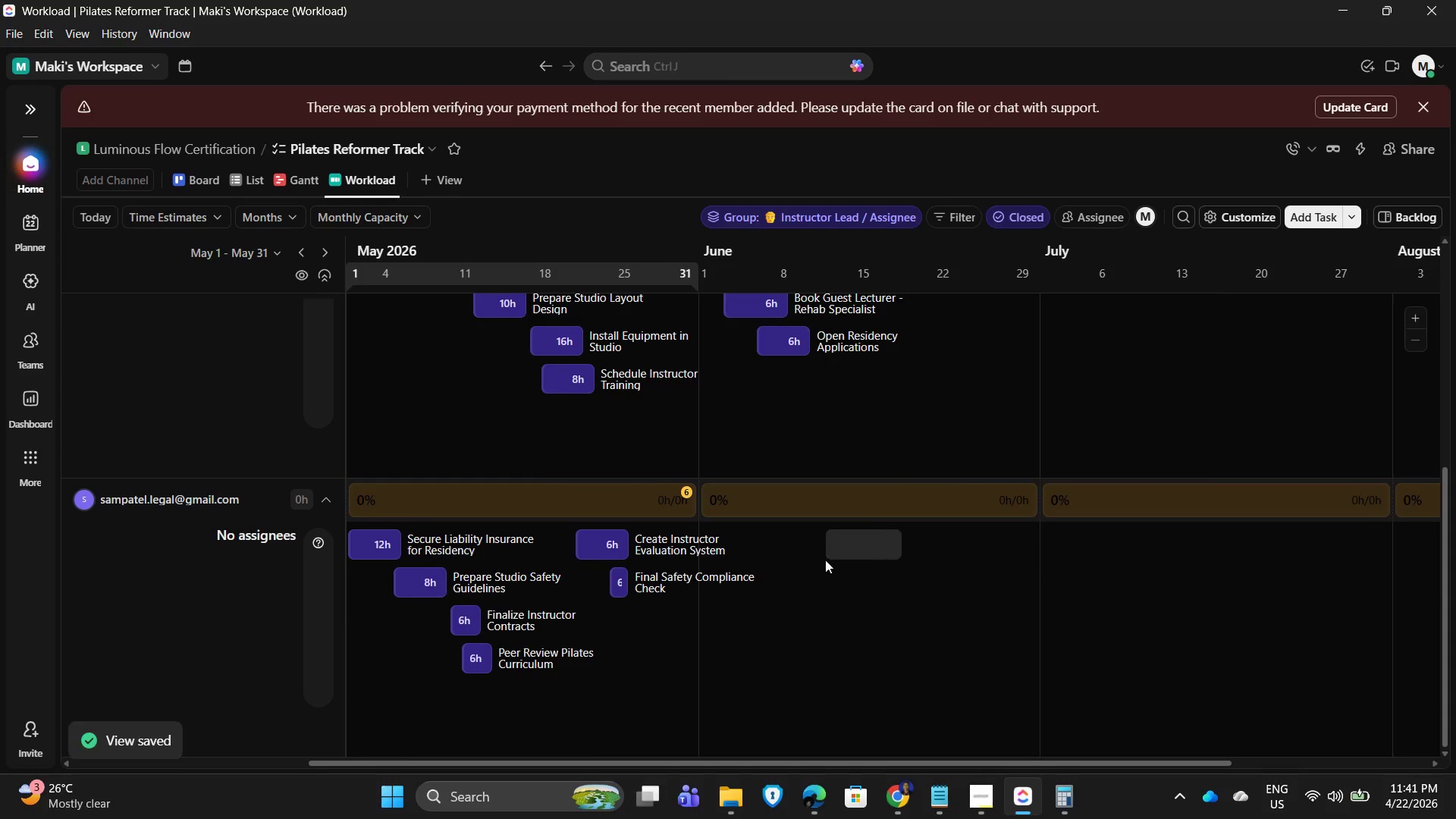 
scroll: coordinate [1189, 603], scroll_direction: up, amount: 5.0
 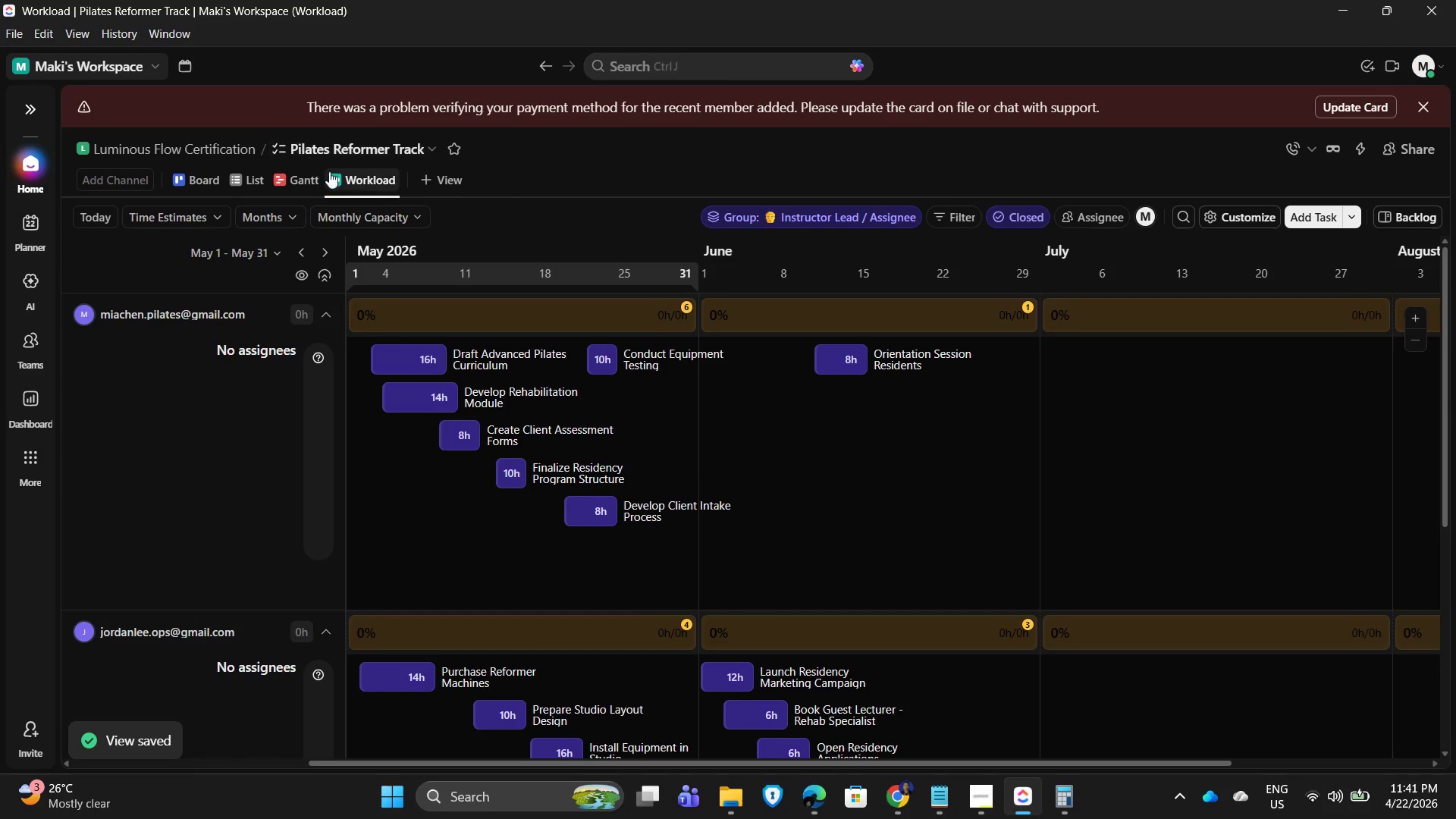 
wait(5.34)
 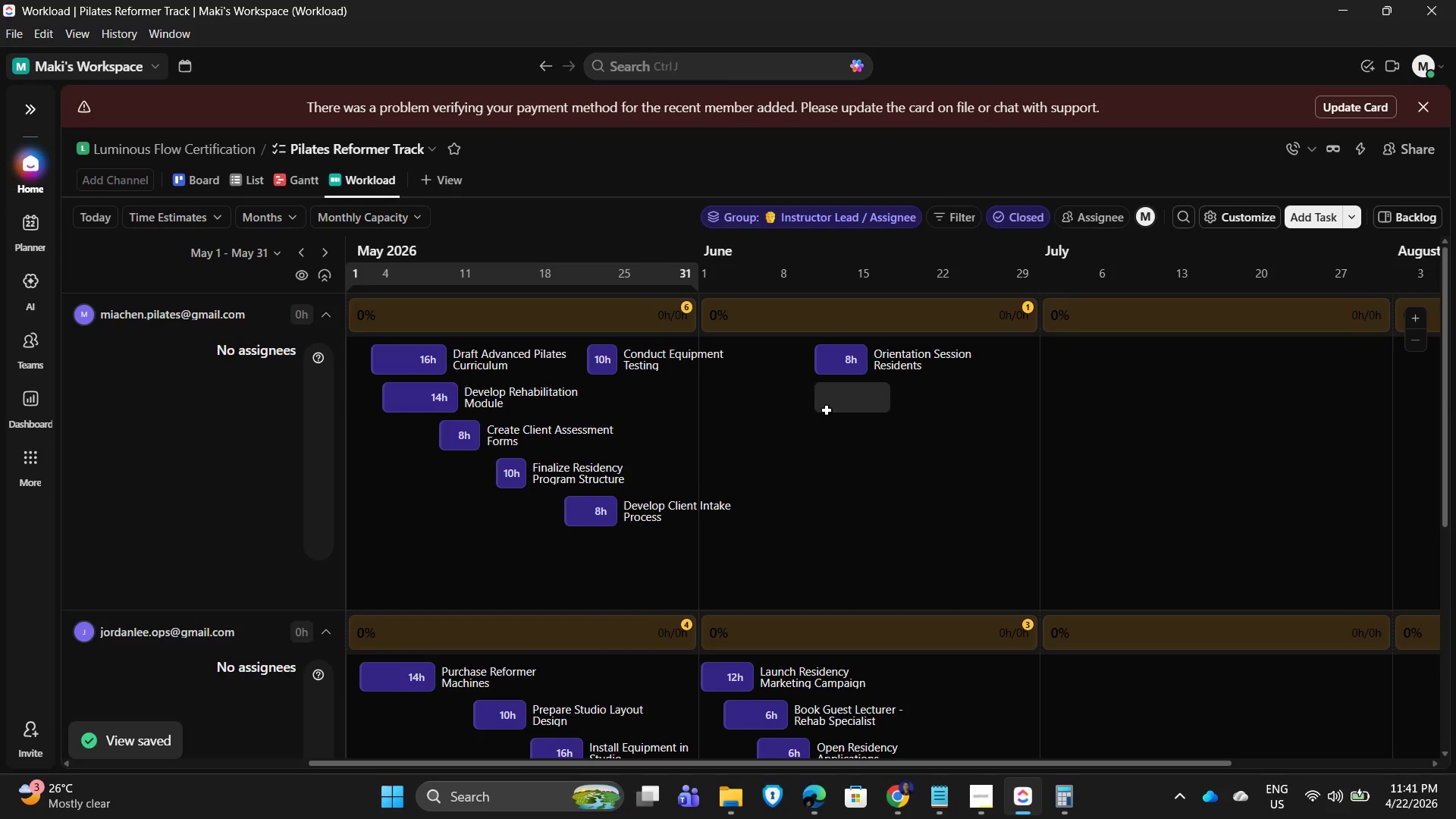 
left_click([414, 146])
 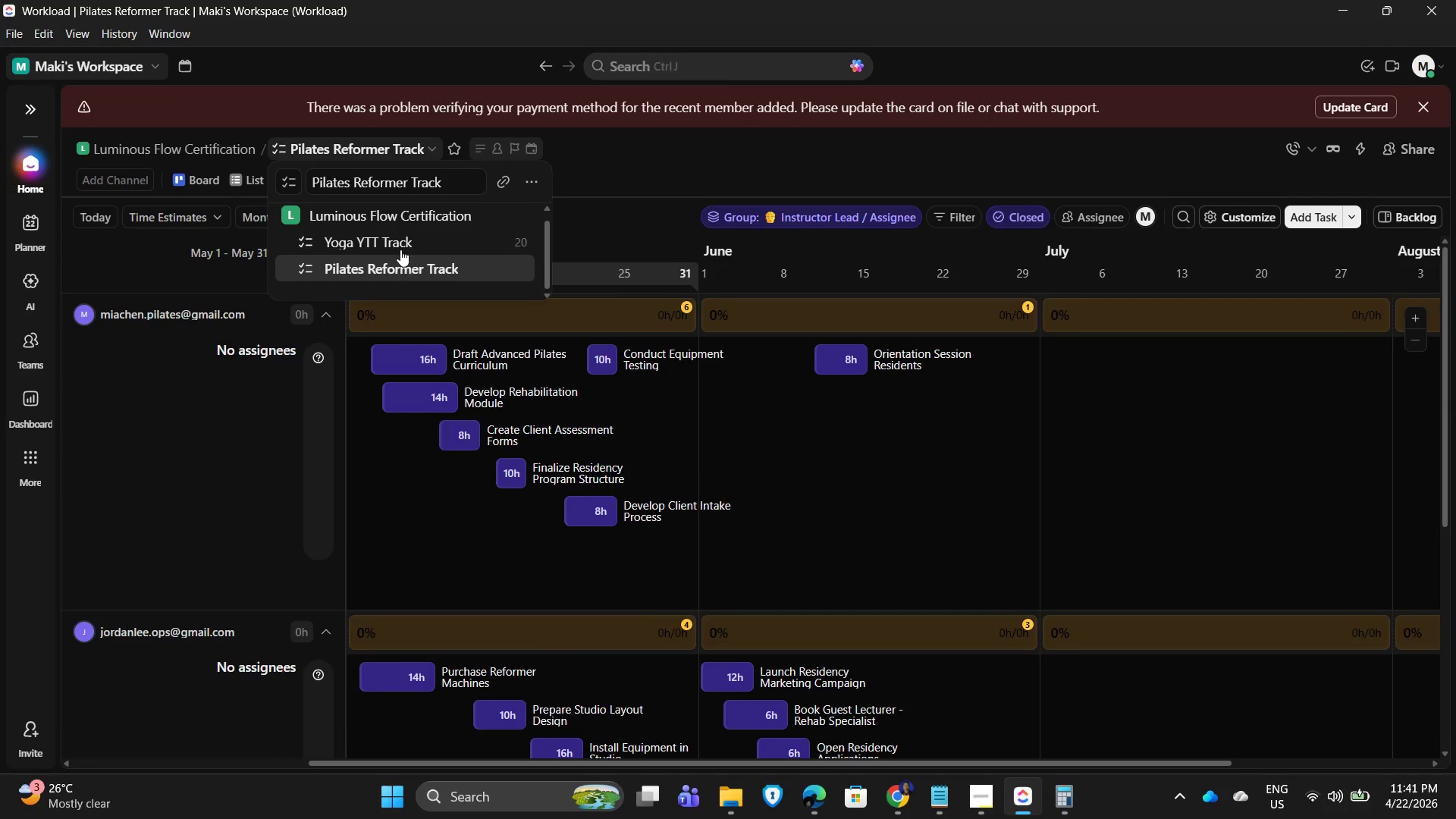 
left_click([400, 240])
 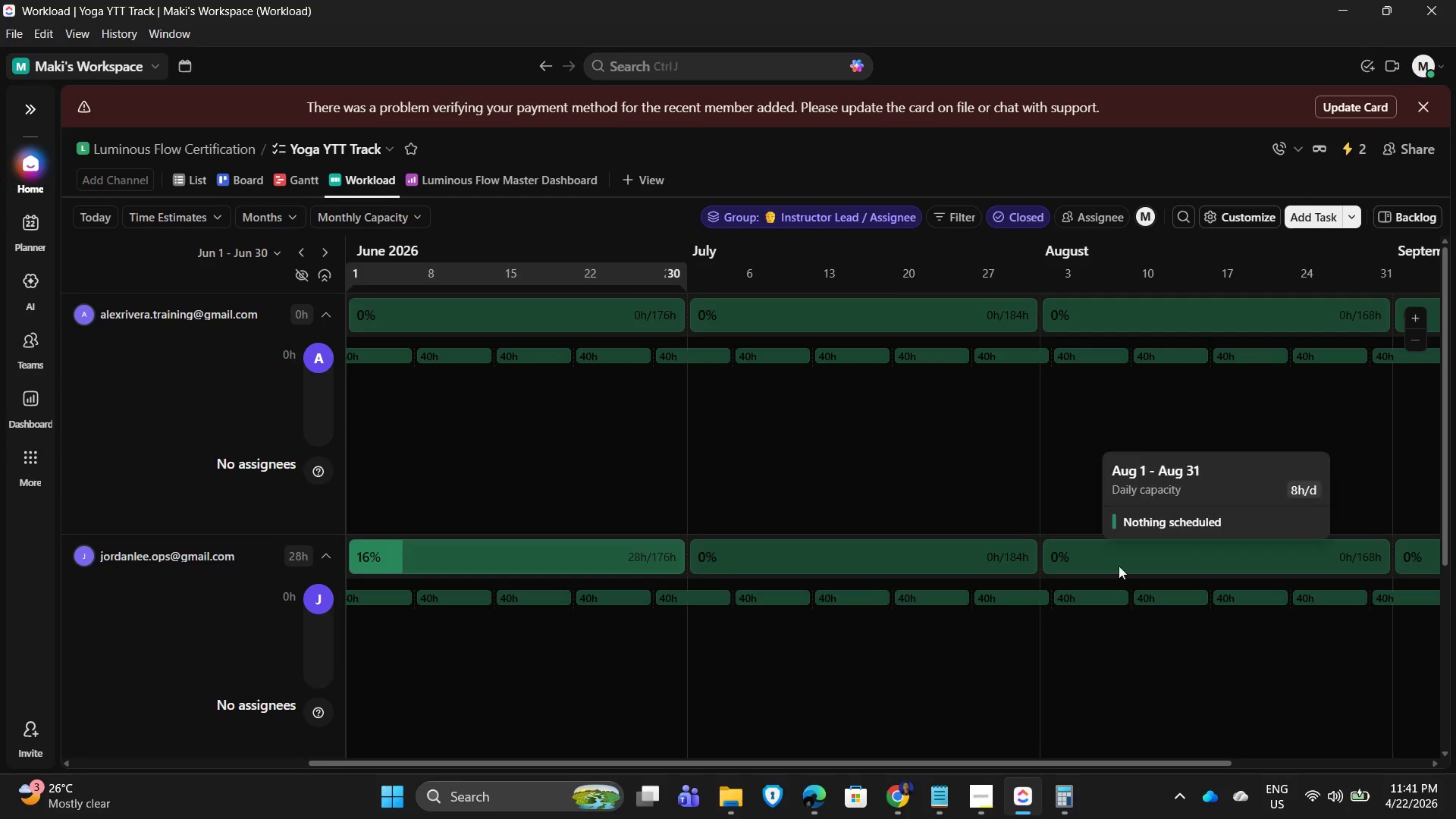 
wait(12.02)
 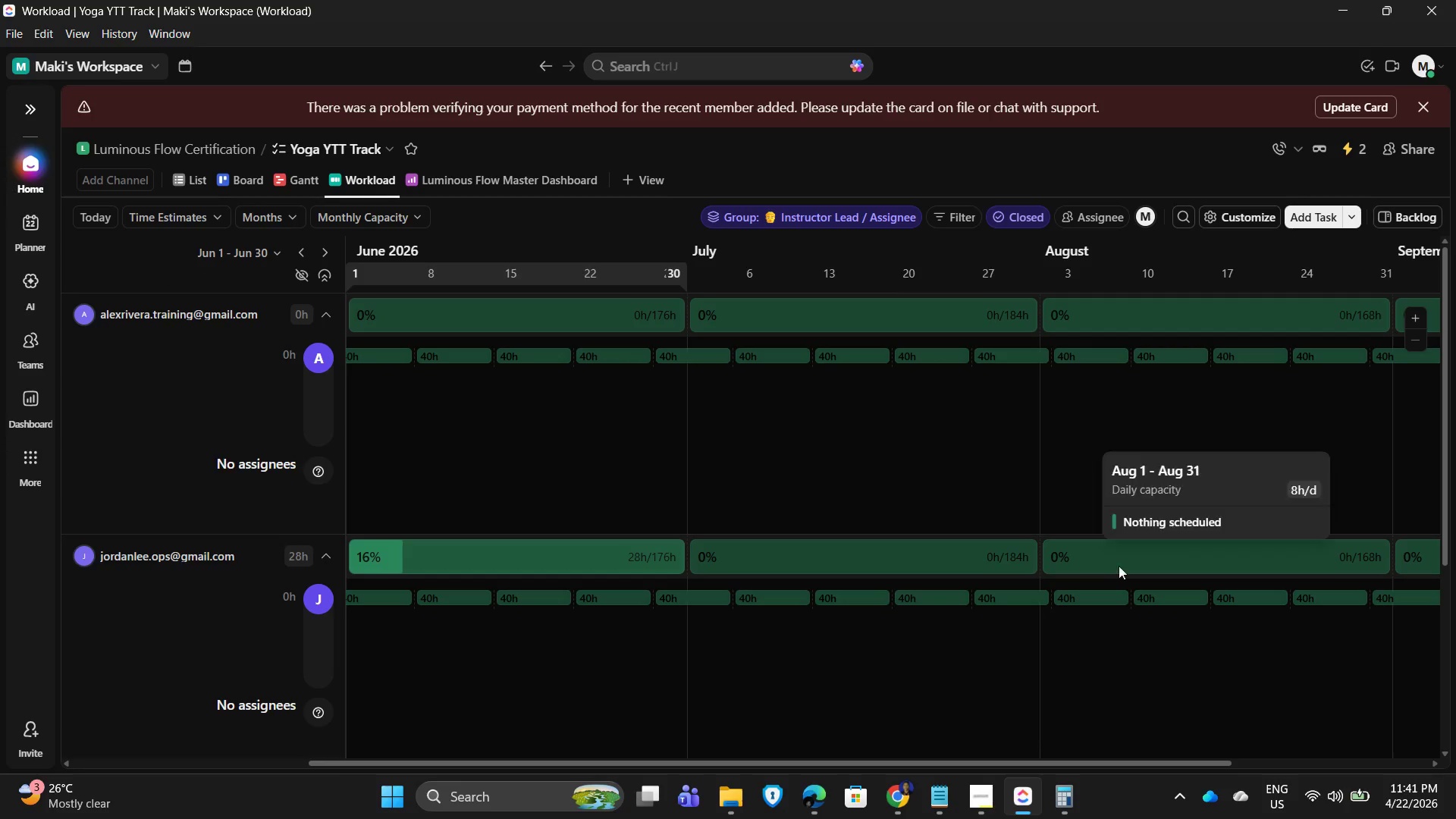 
left_click([305, 246])
 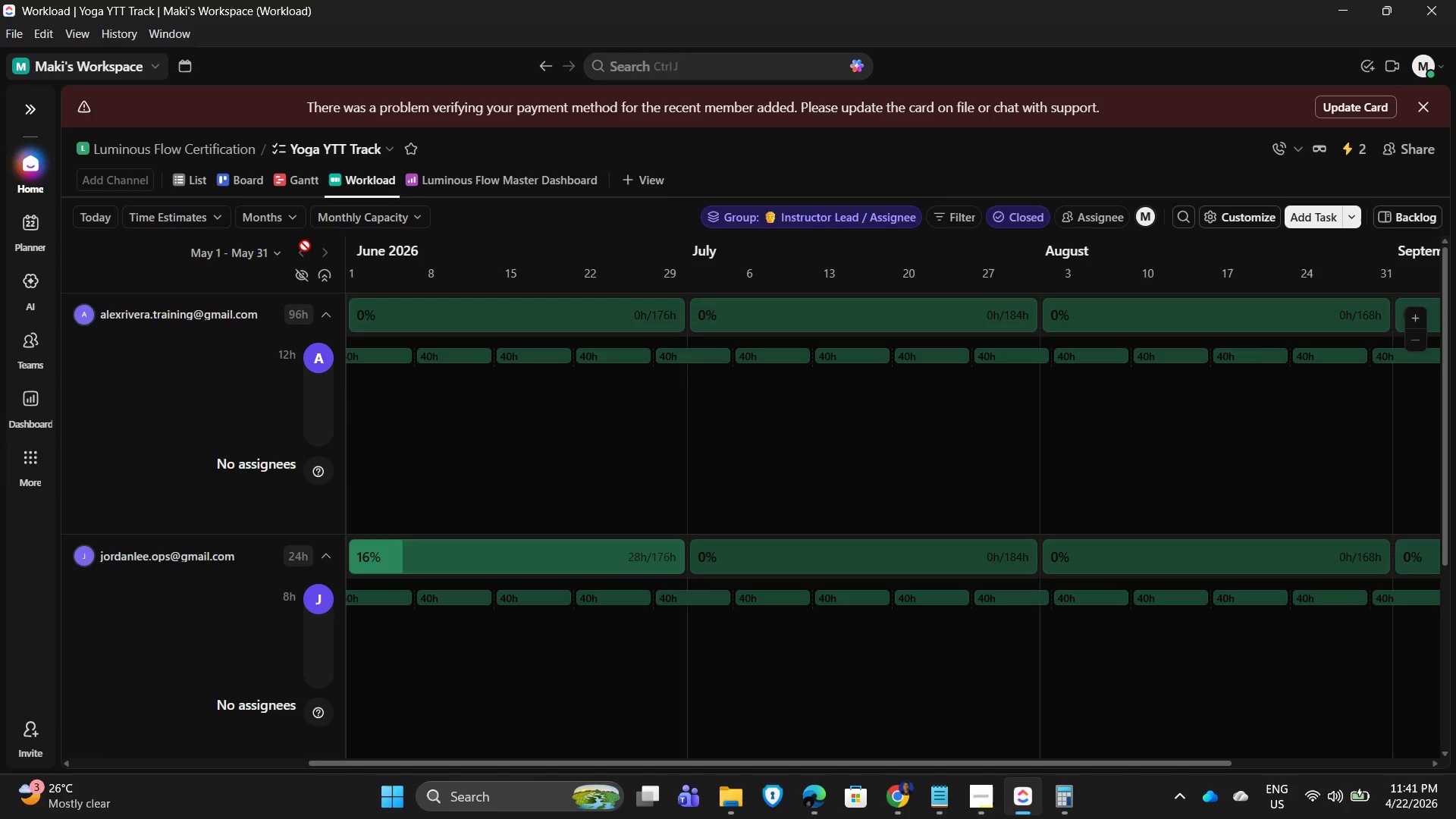 
left_click([305, 246])
 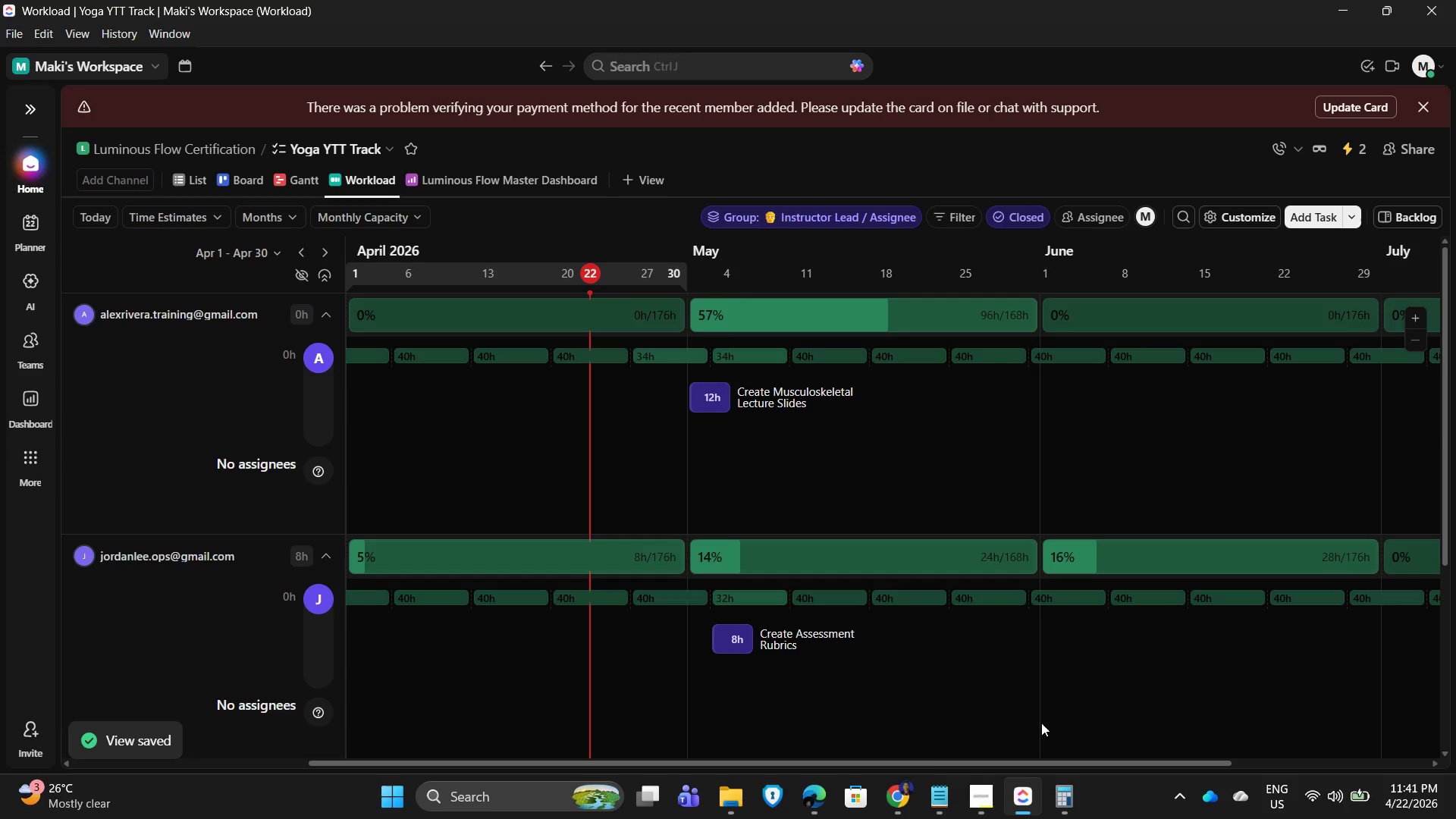 
left_click_drag(start_coordinate=[893, 758], to_coordinate=[764, 783])
 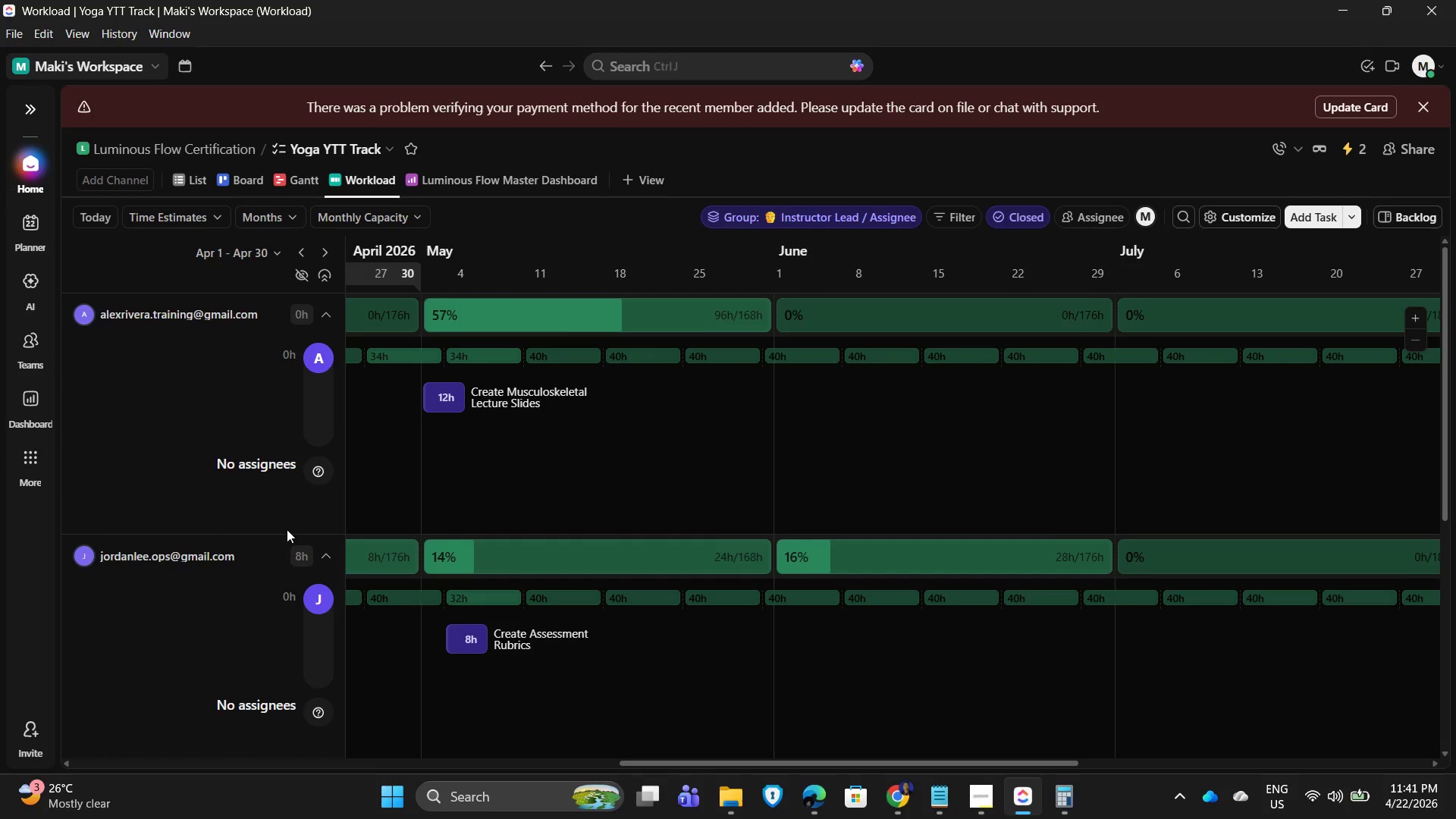 
scroll: coordinate [285, 529], scroll_direction: down, amount: 4.0
 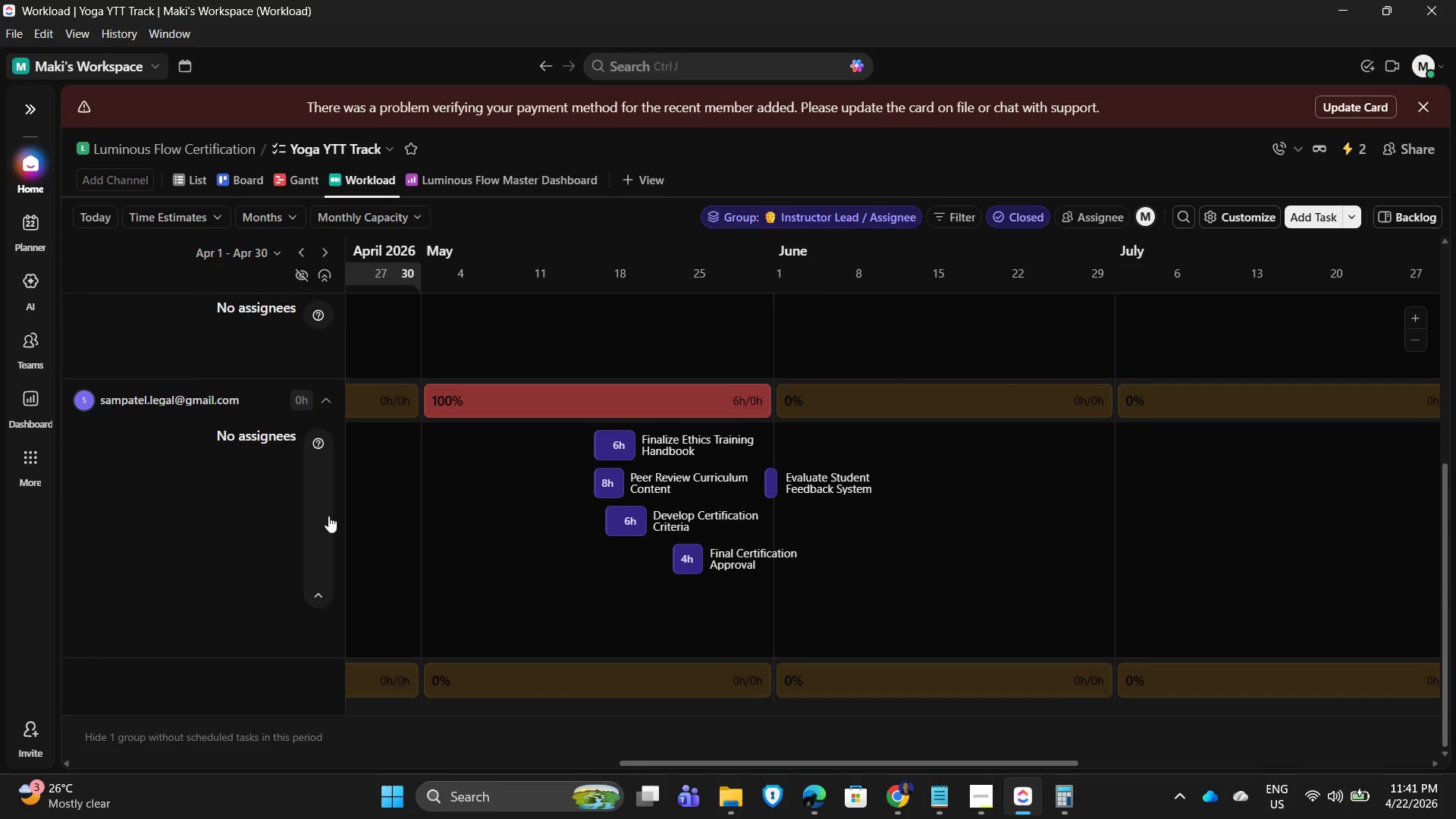 
scroll: coordinate [328, 519], scroll_direction: up, amount: 4.0
 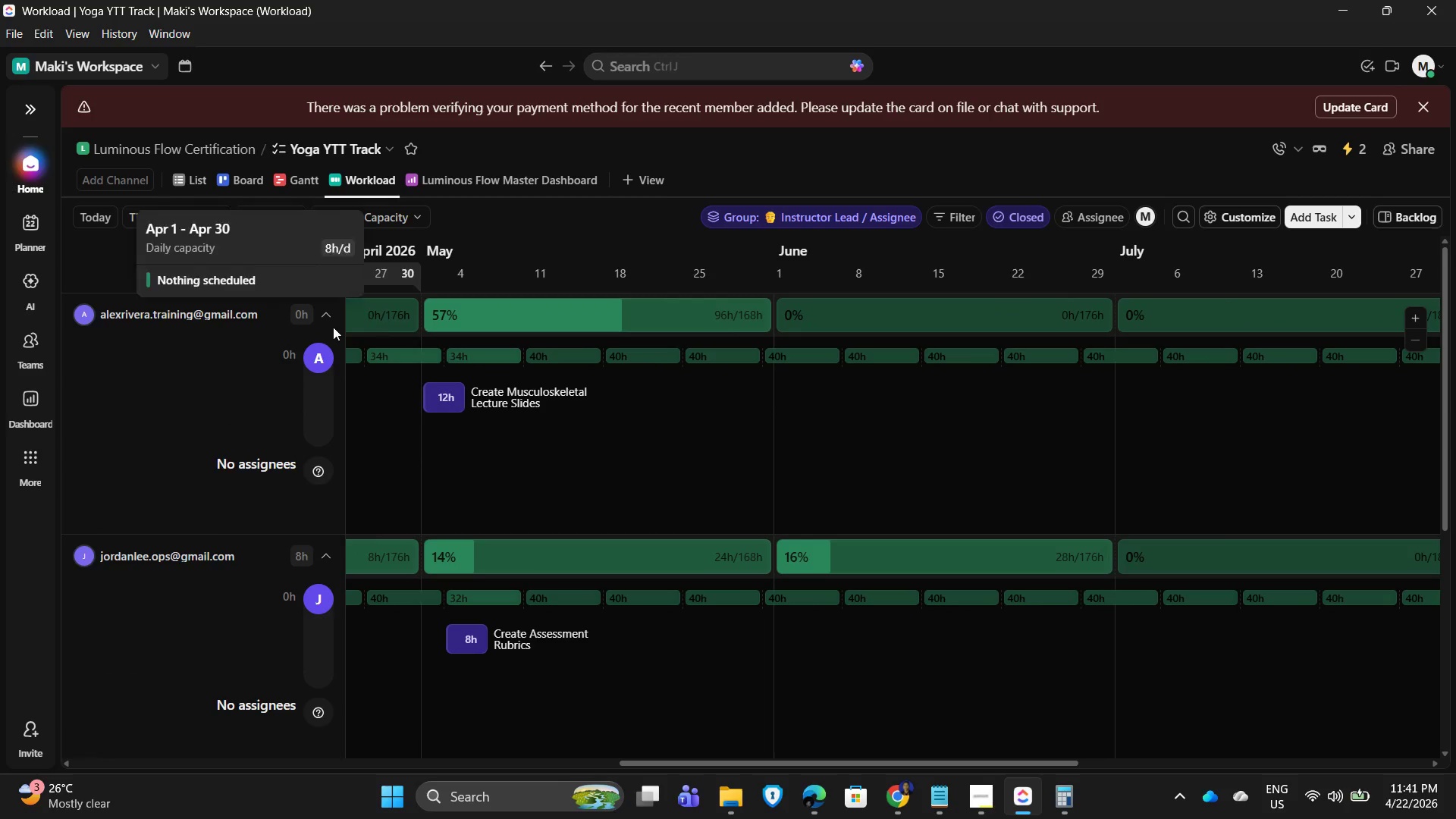 
scroll: coordinate [382, 360], scroll_direction: down, amount: 3.0
 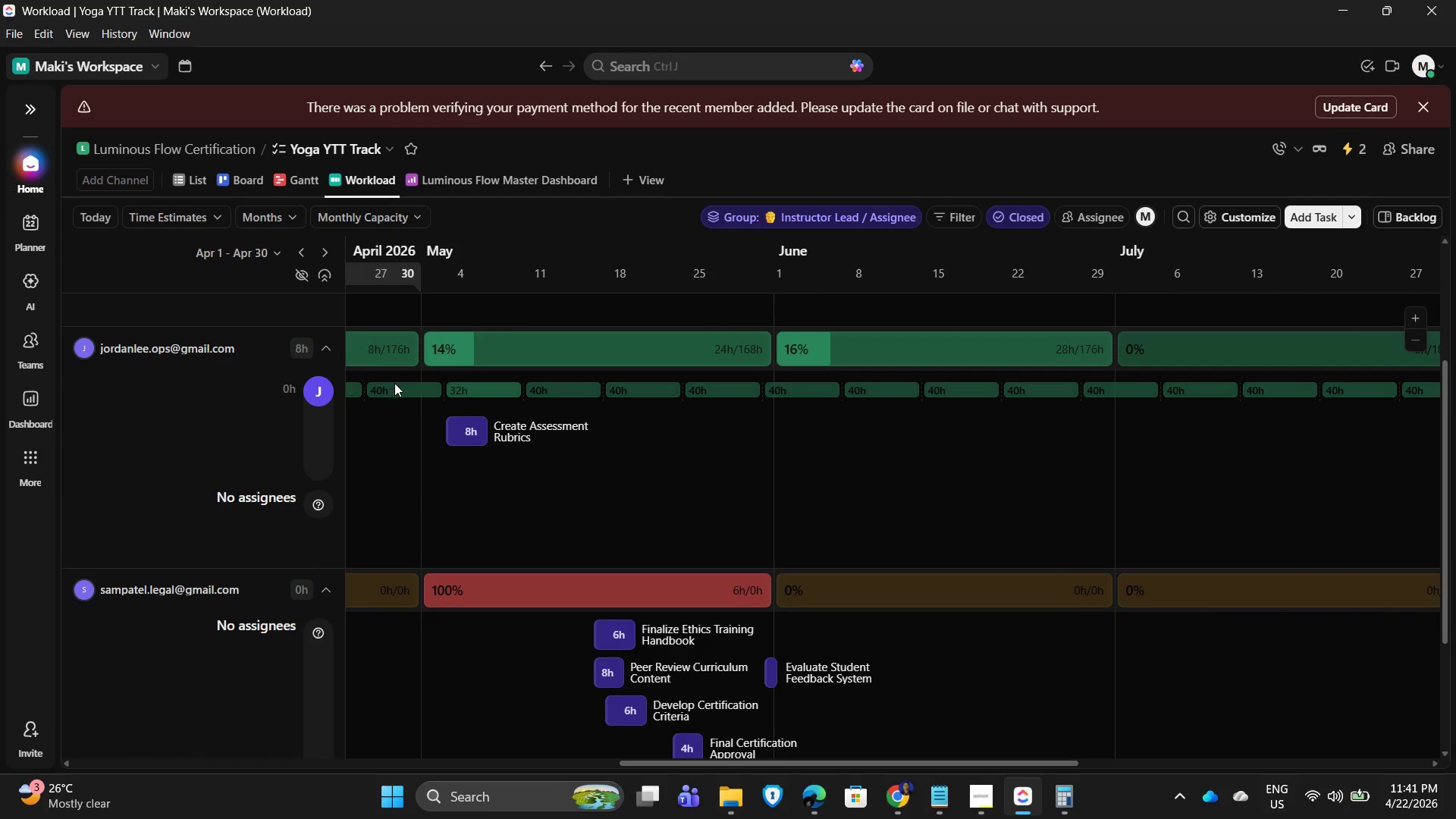 
scroll: coordinate [394, 385], scroll_direction: none, amount: 0.0
 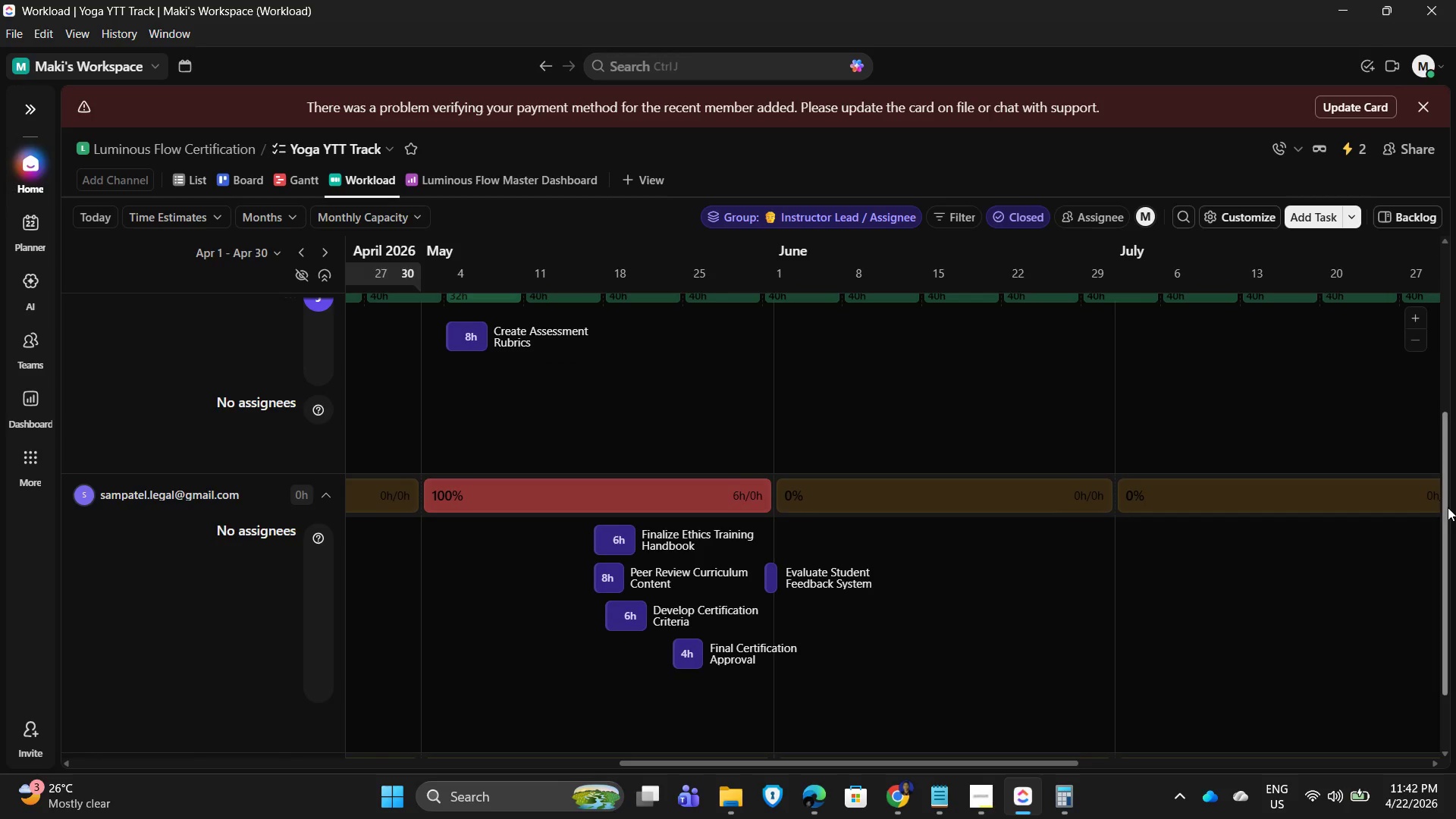 
left_click_drag(start_coordinate=[1448, 506], to_coordinate=[1451, 467])
 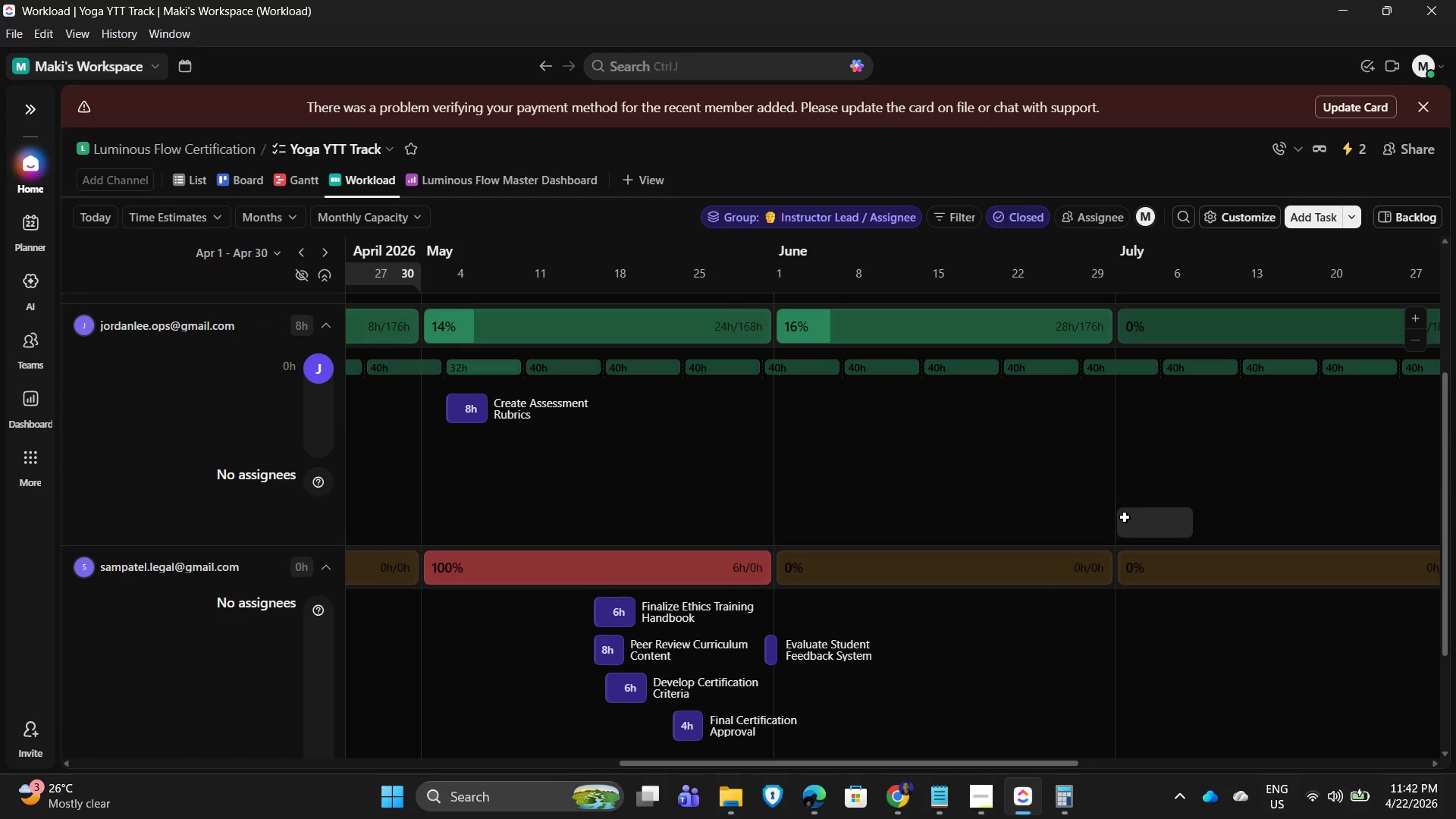 
key(PrintScreen)
 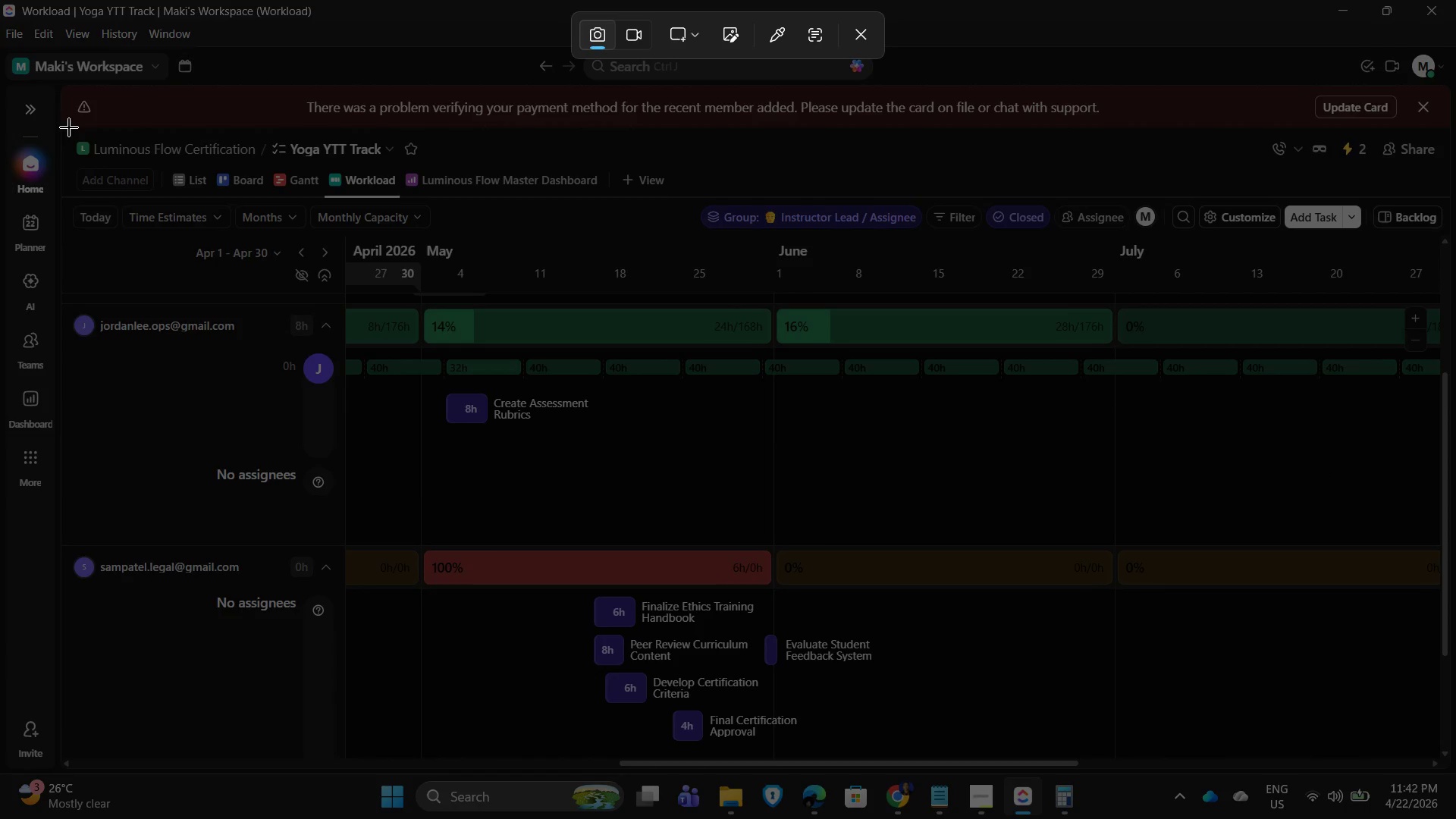 
left_click_drag(start_coordinate=[67, 129], to_coordinate=[1448, 761])
 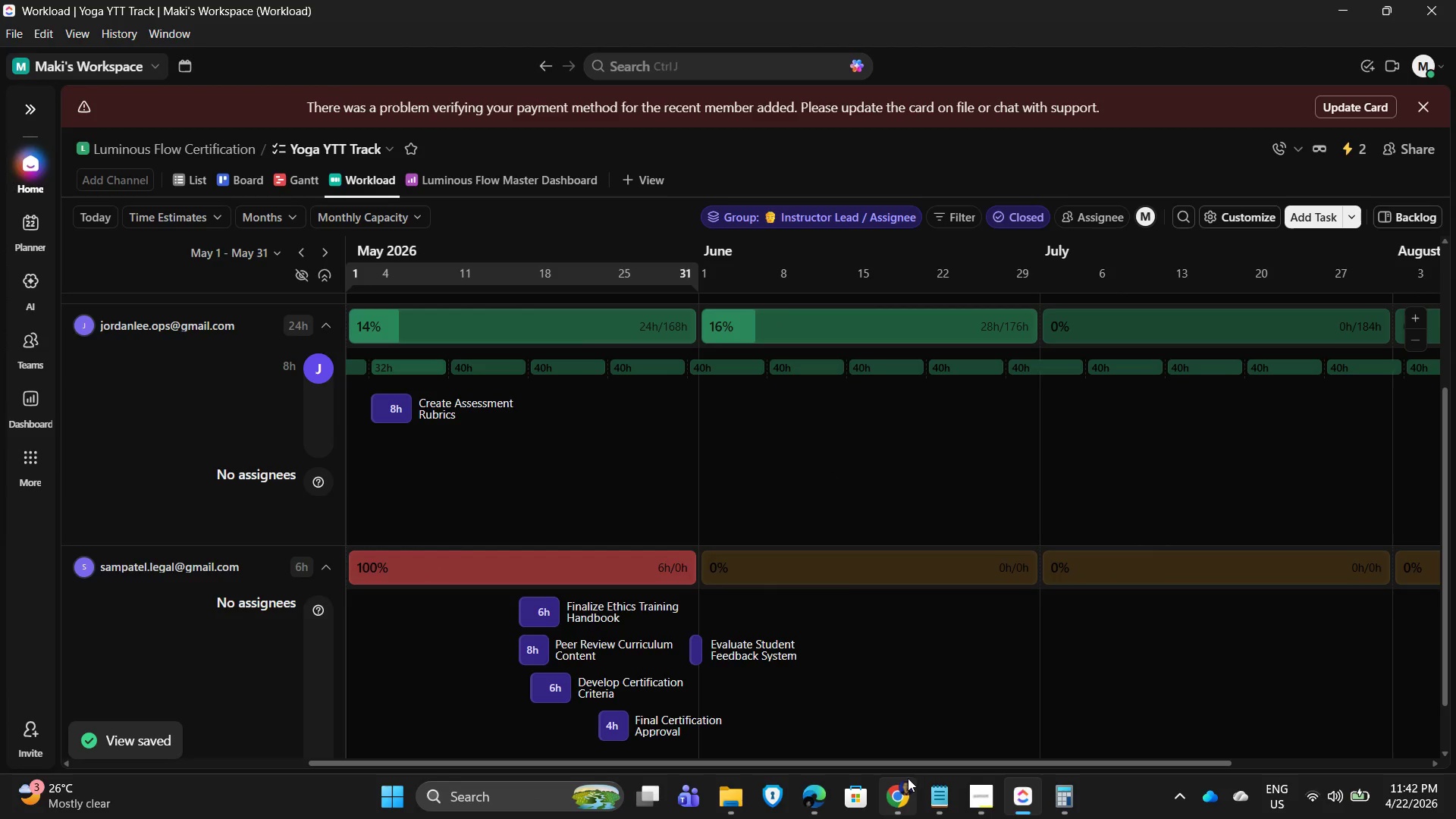 
left_click_drag(start_coordinate=[908, 758], to_coordinate=[874, 760])
 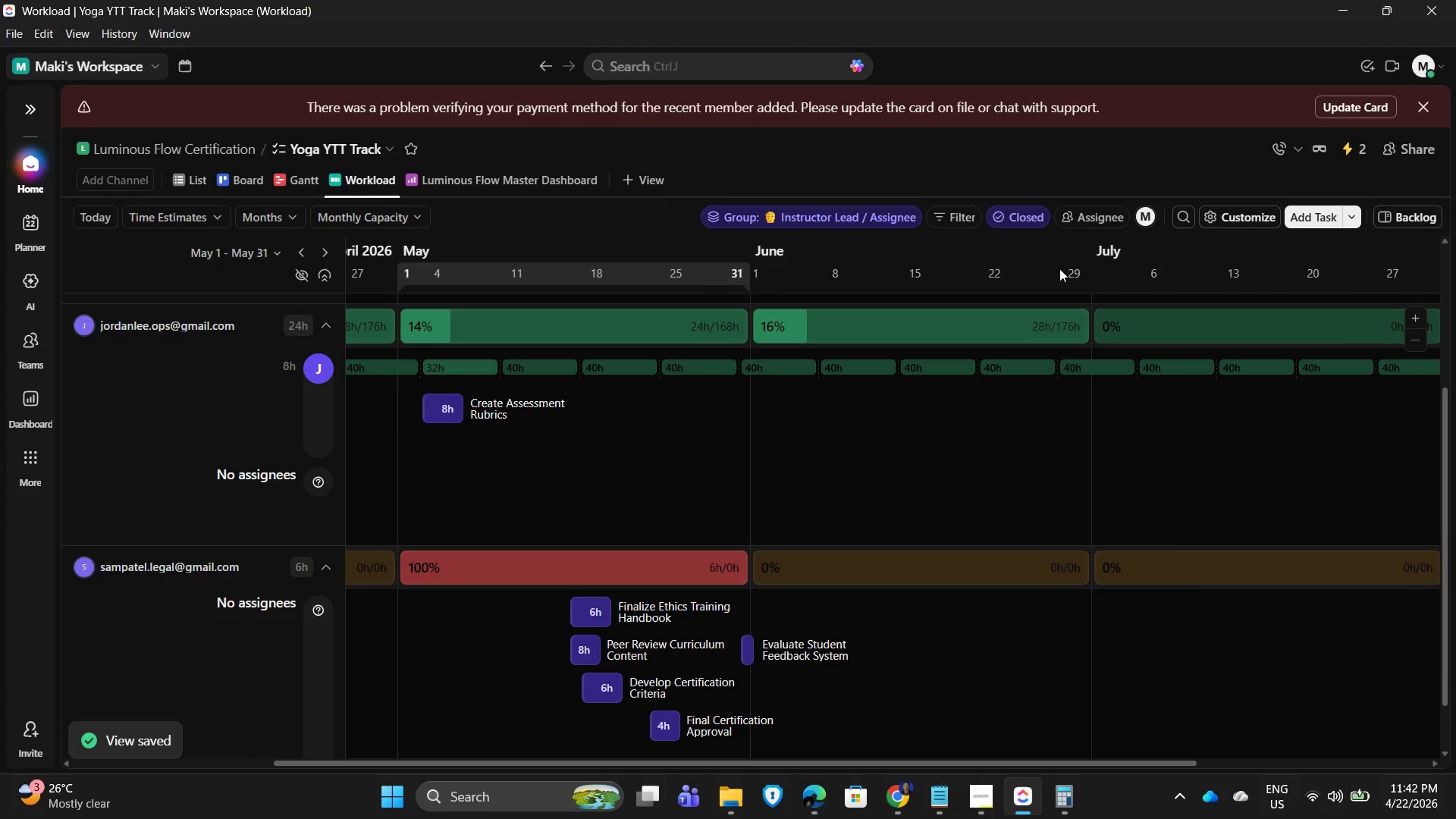 
key(PrintScreen)
 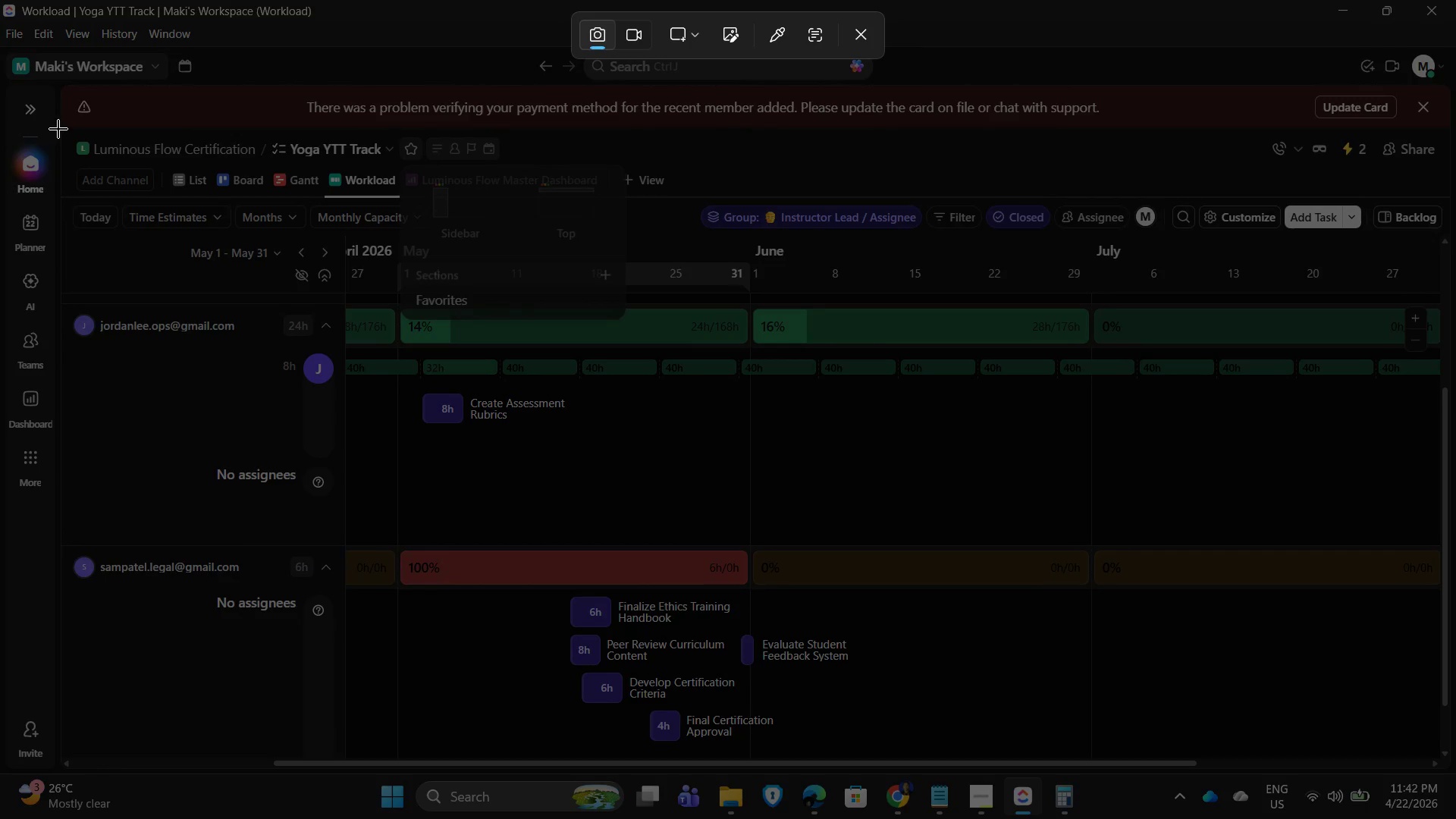 
left_click_drag(start_coordinate=[67, 128], to_coordinate=[1453, 757])
 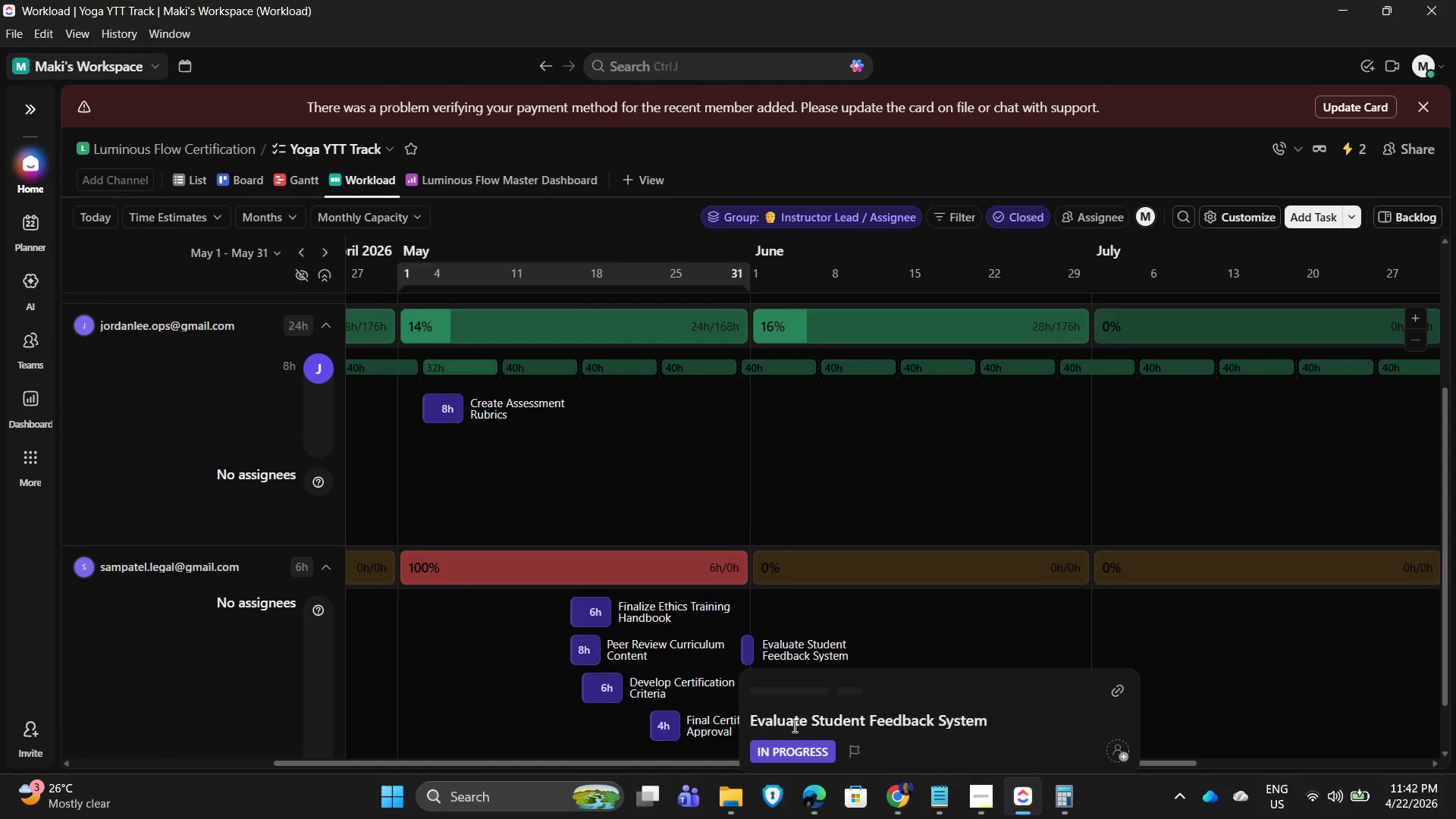 
left_click_drag(start_coordinate=[674, 763], to_coordinate=[397, 752])
 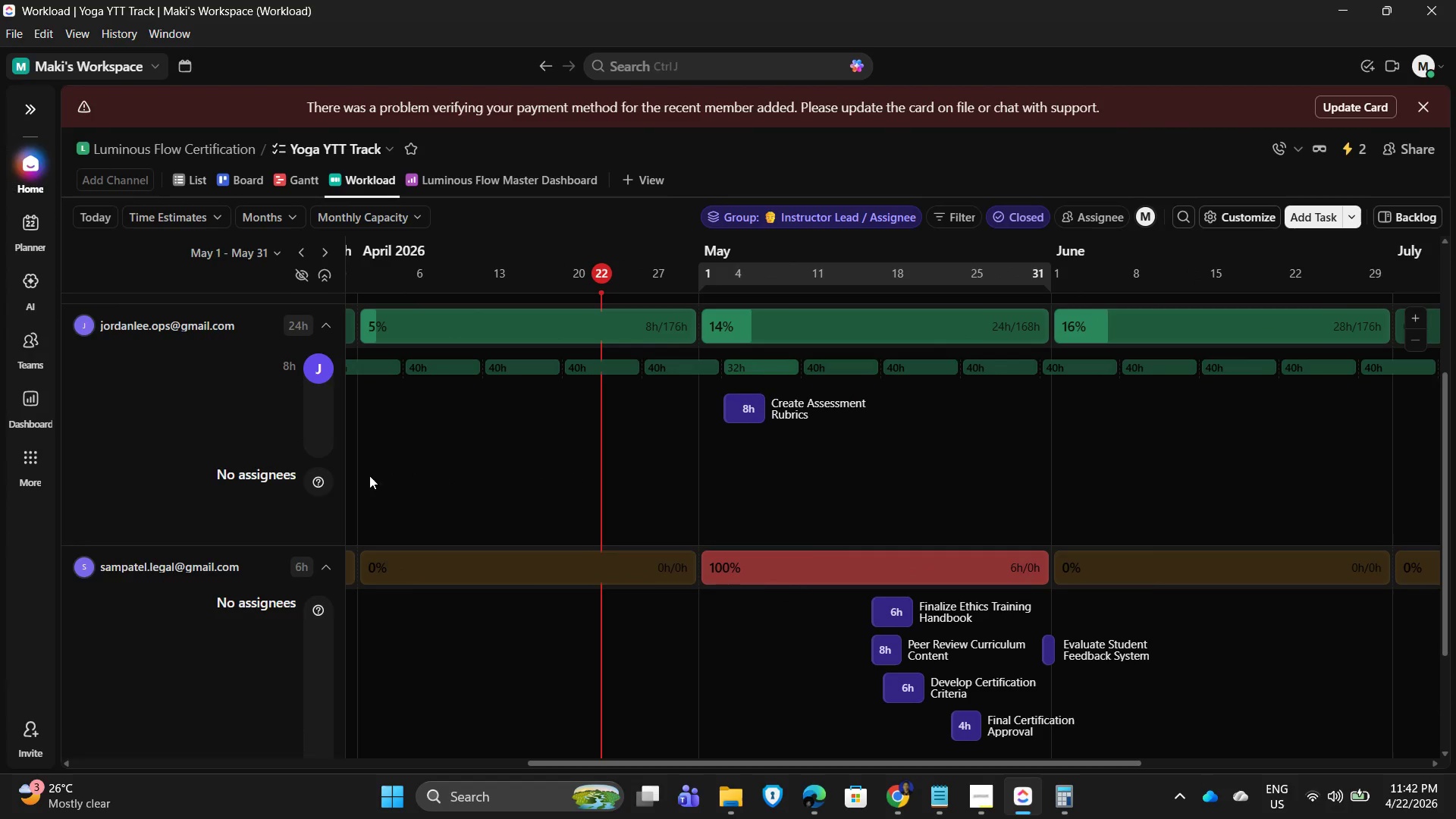 
scroll: coordinate [223, 400], scroll_direction: up, amount: 3.0
 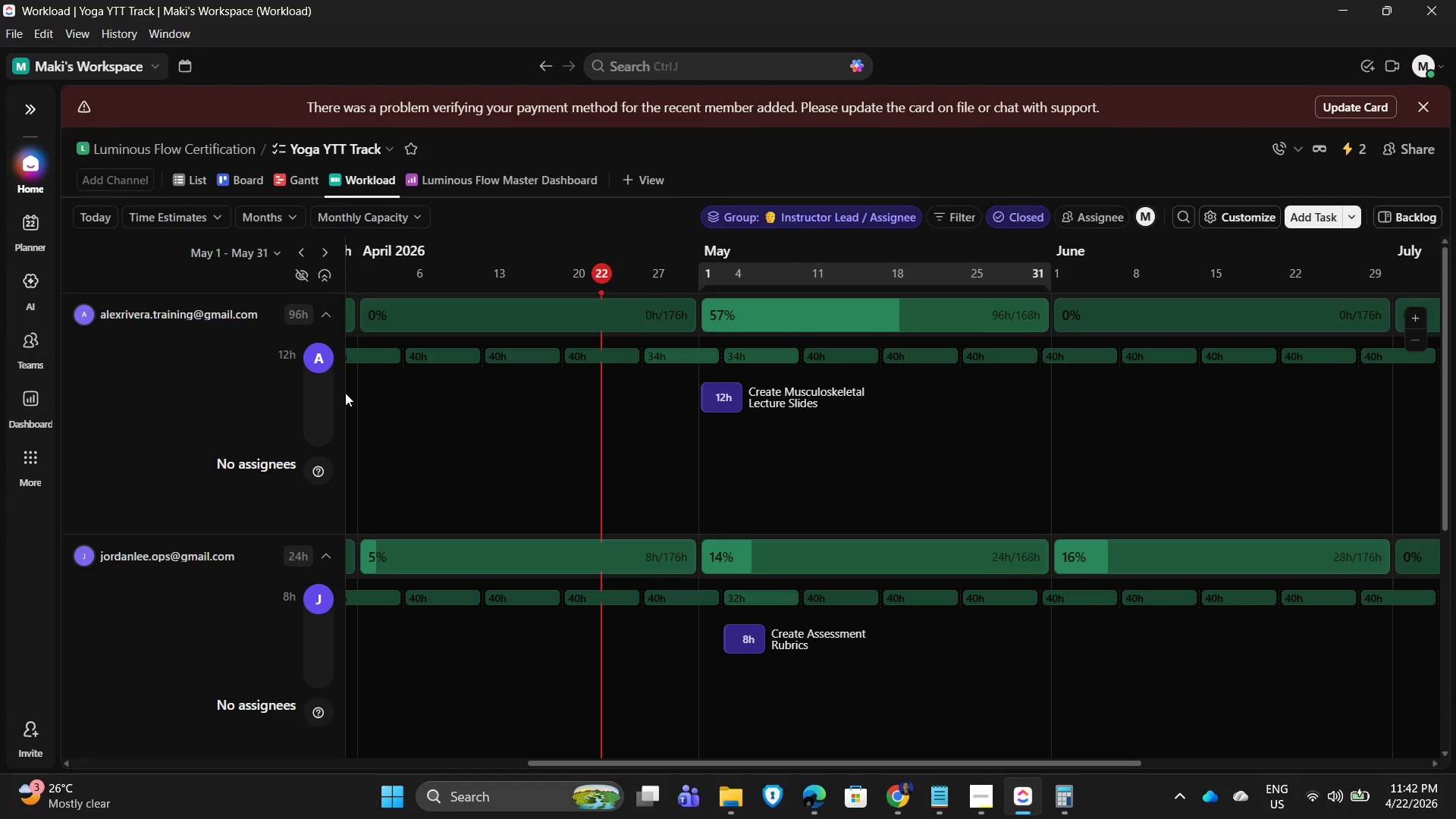 
scroll: coordinate [345, 393], scroll_direction: down, amount: 3.0
 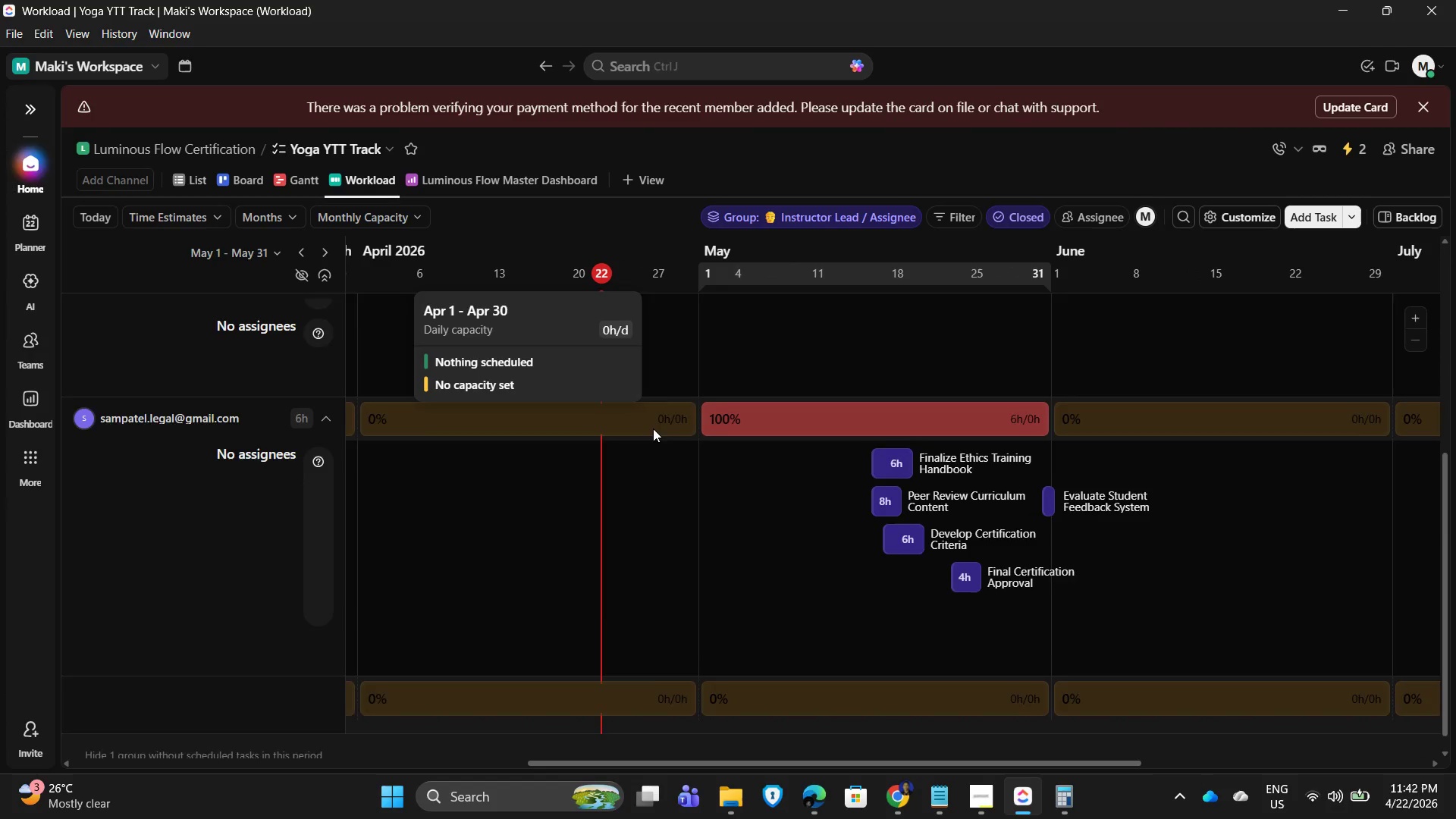 
scroll: coordinate [653, 428], scroll_direction: up, amount: 2.0
 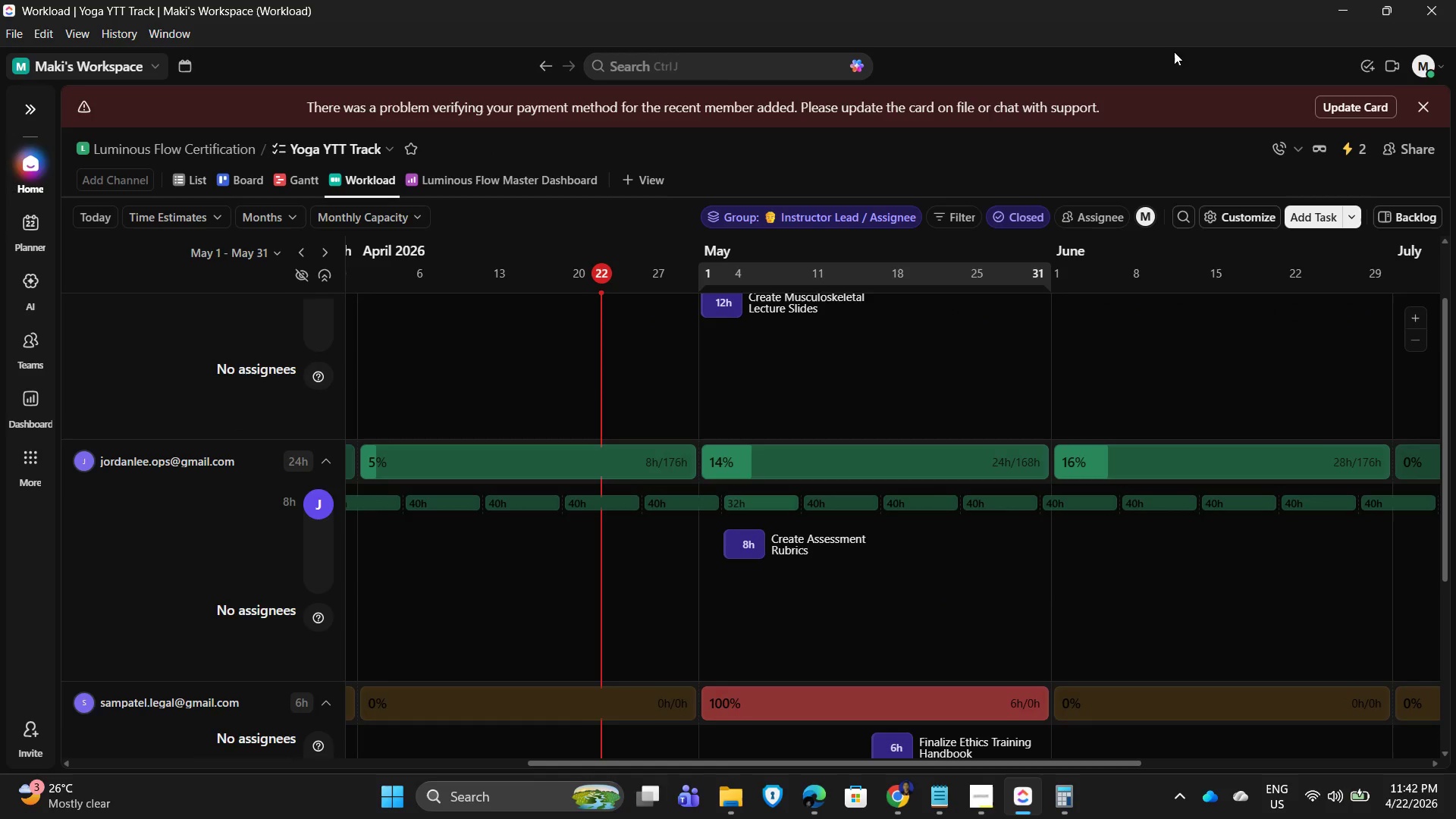 
left_click([1145, 17])
 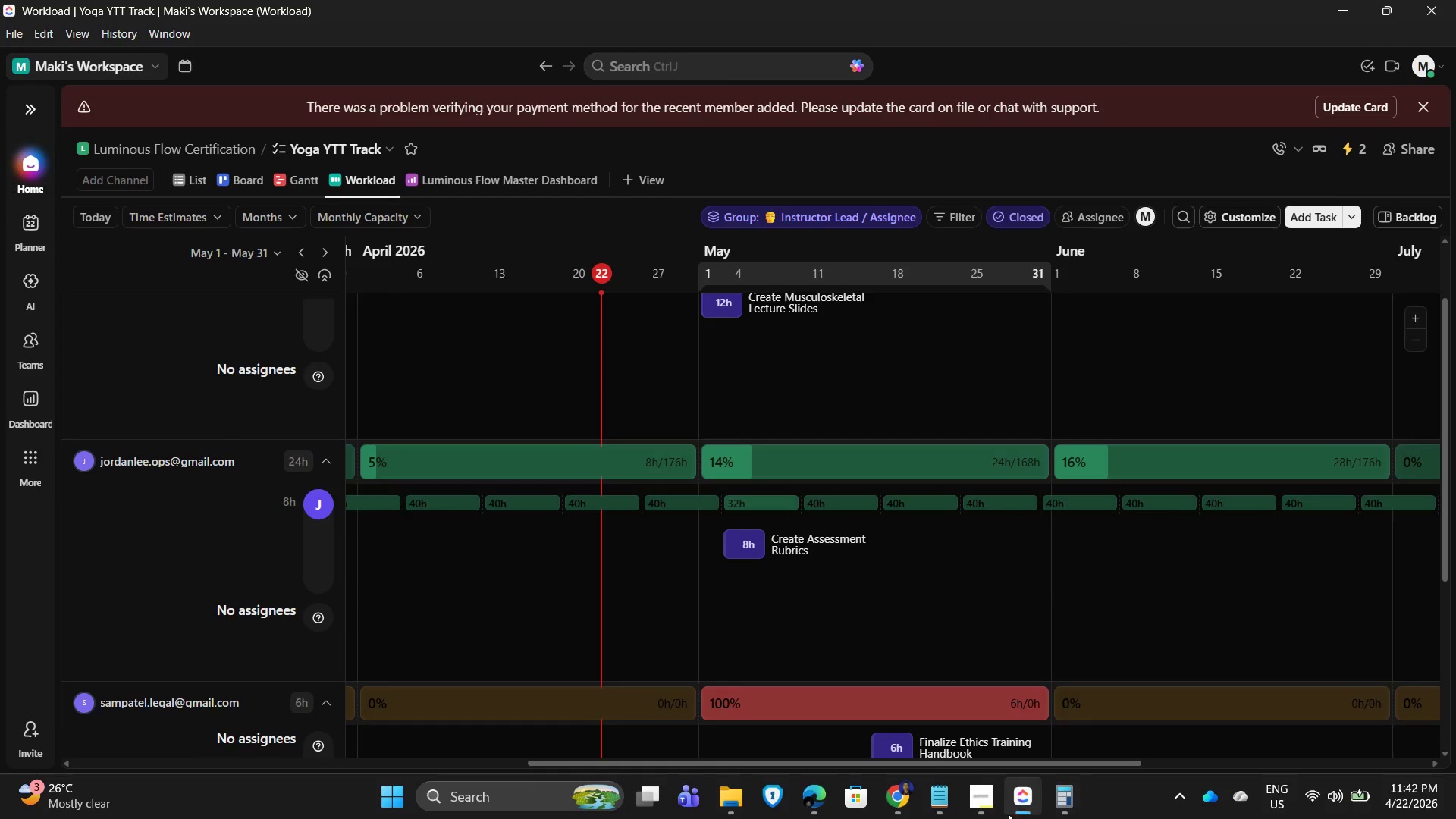 
left_click([971, 804])